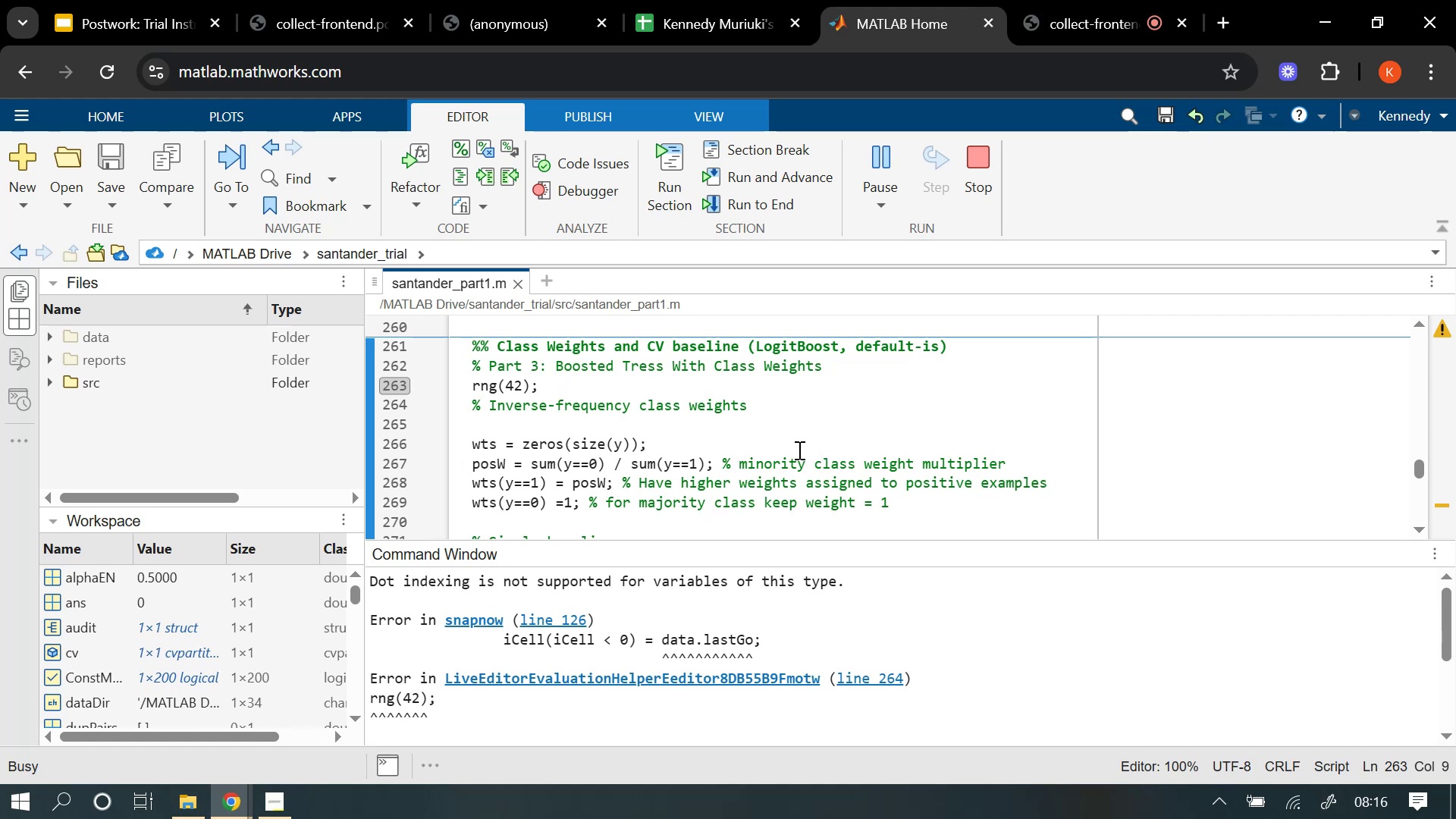 
wait(47.34)
 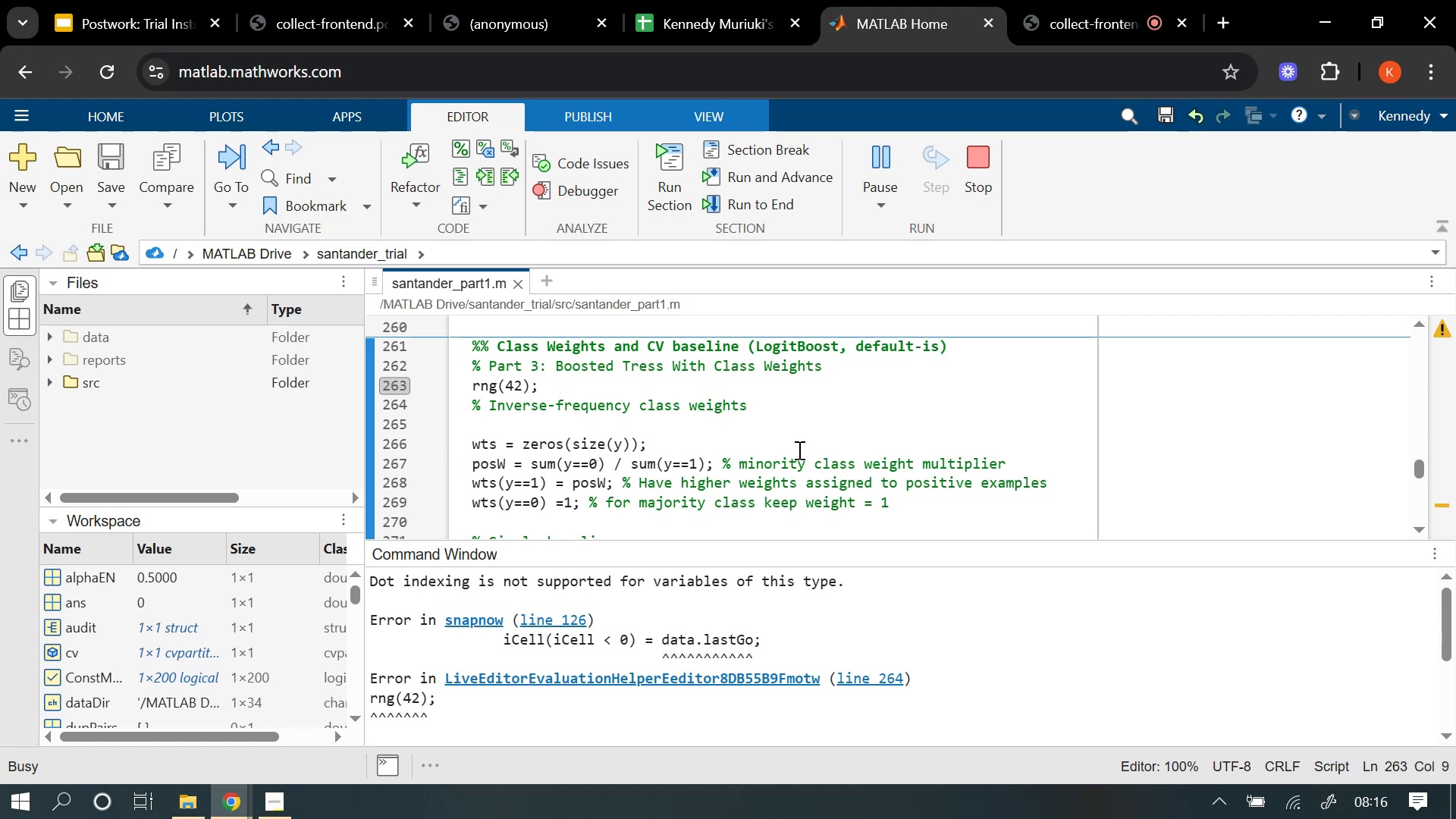 
scroll: coordinate [660, 463], scroll_direction: down, amount: 1.0
 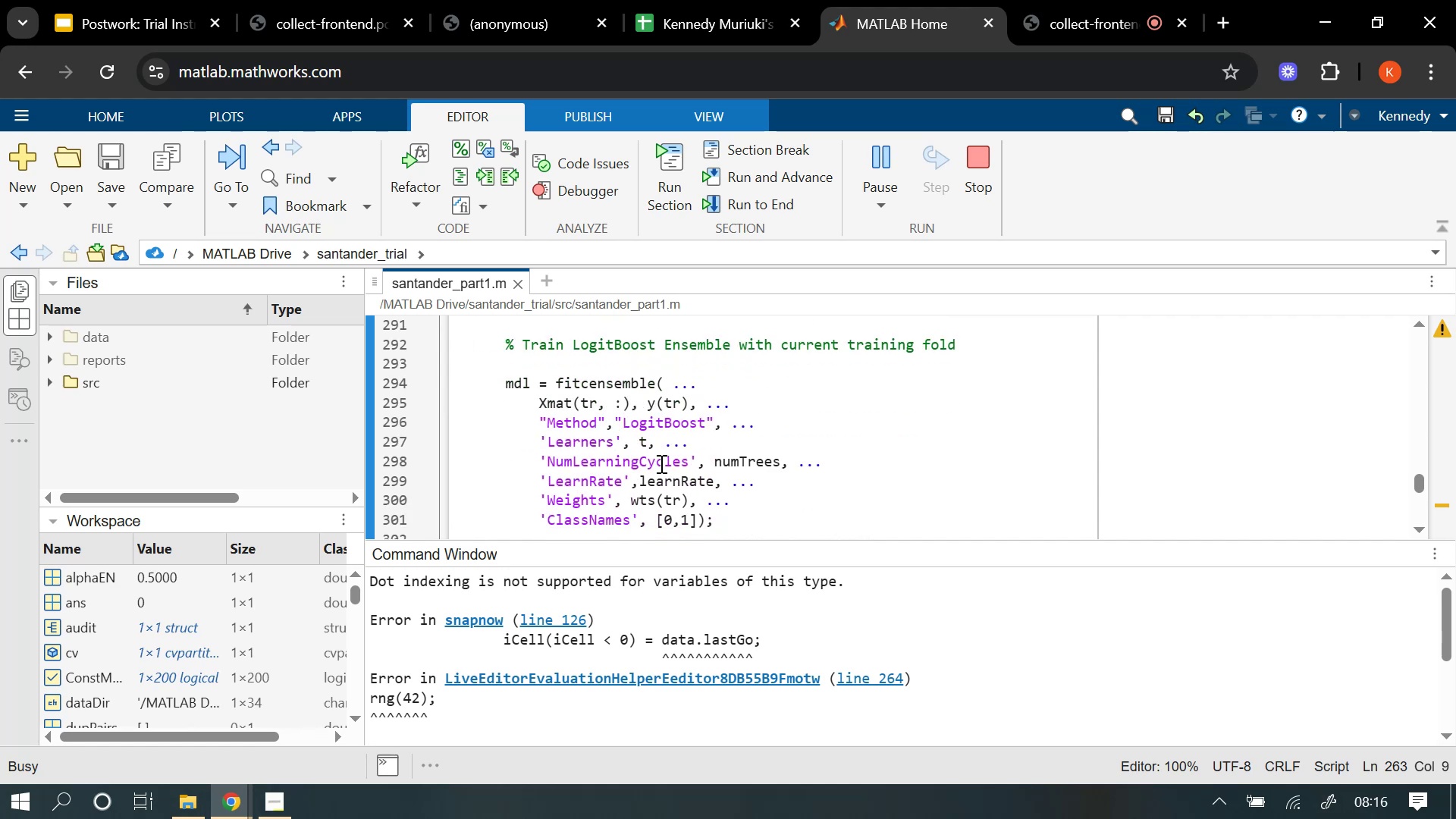 
scroll: coordinate [660, 463], scroll_direction: up, amount: 1.0
 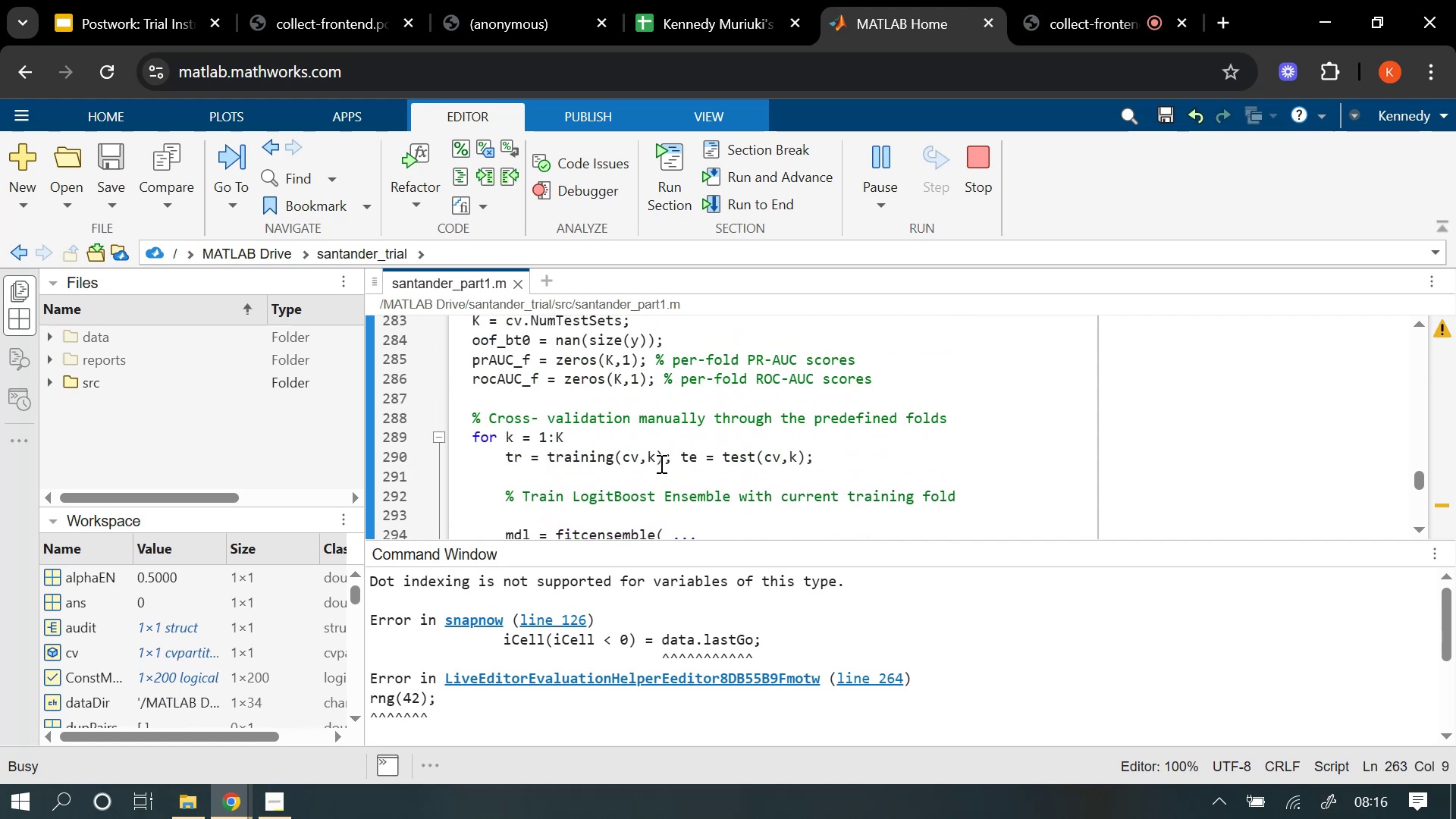 
scroll: coordinate [660, 463], scroll_direction: down, amount: 2.0
 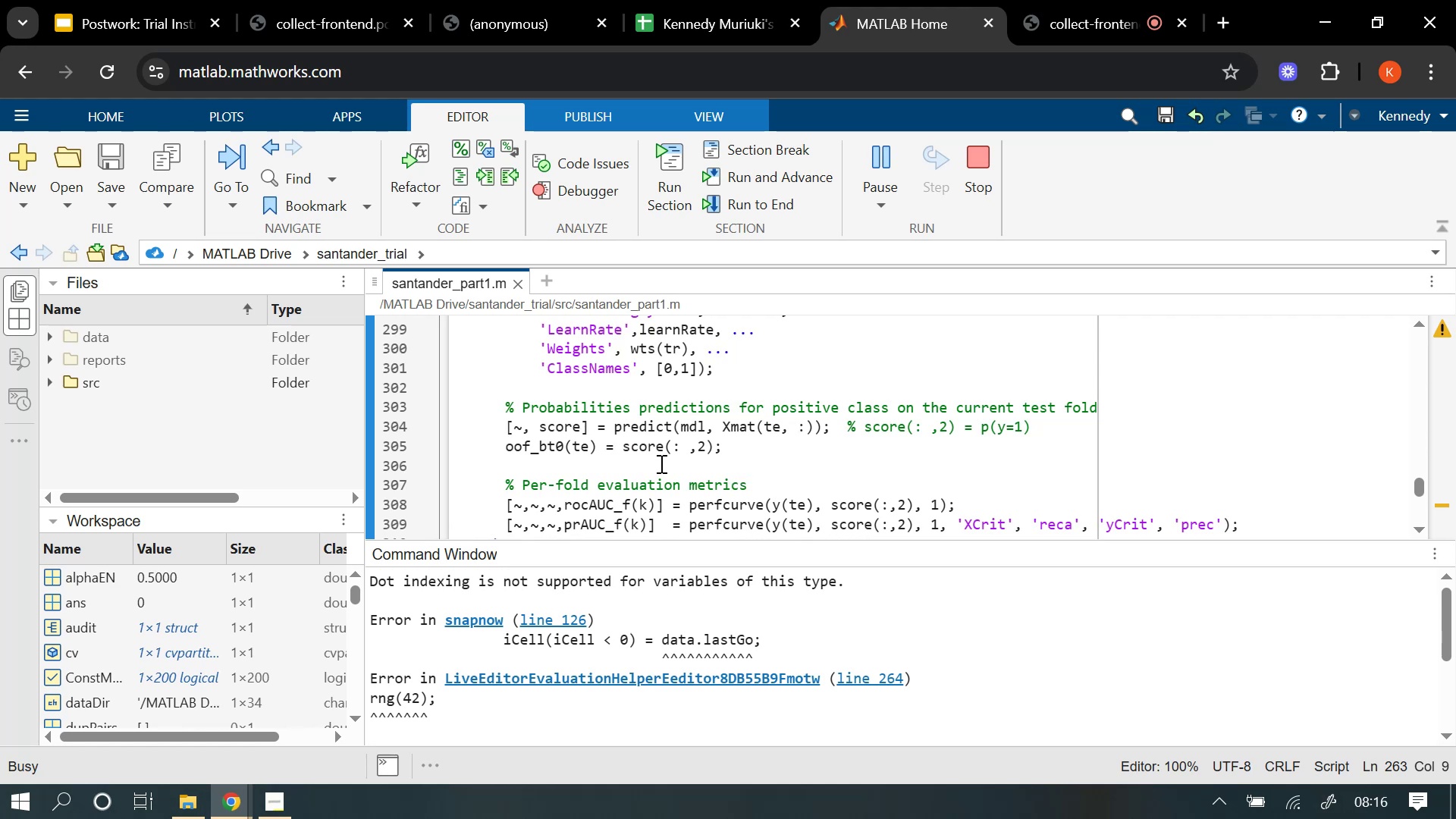 
wait(22.21)
 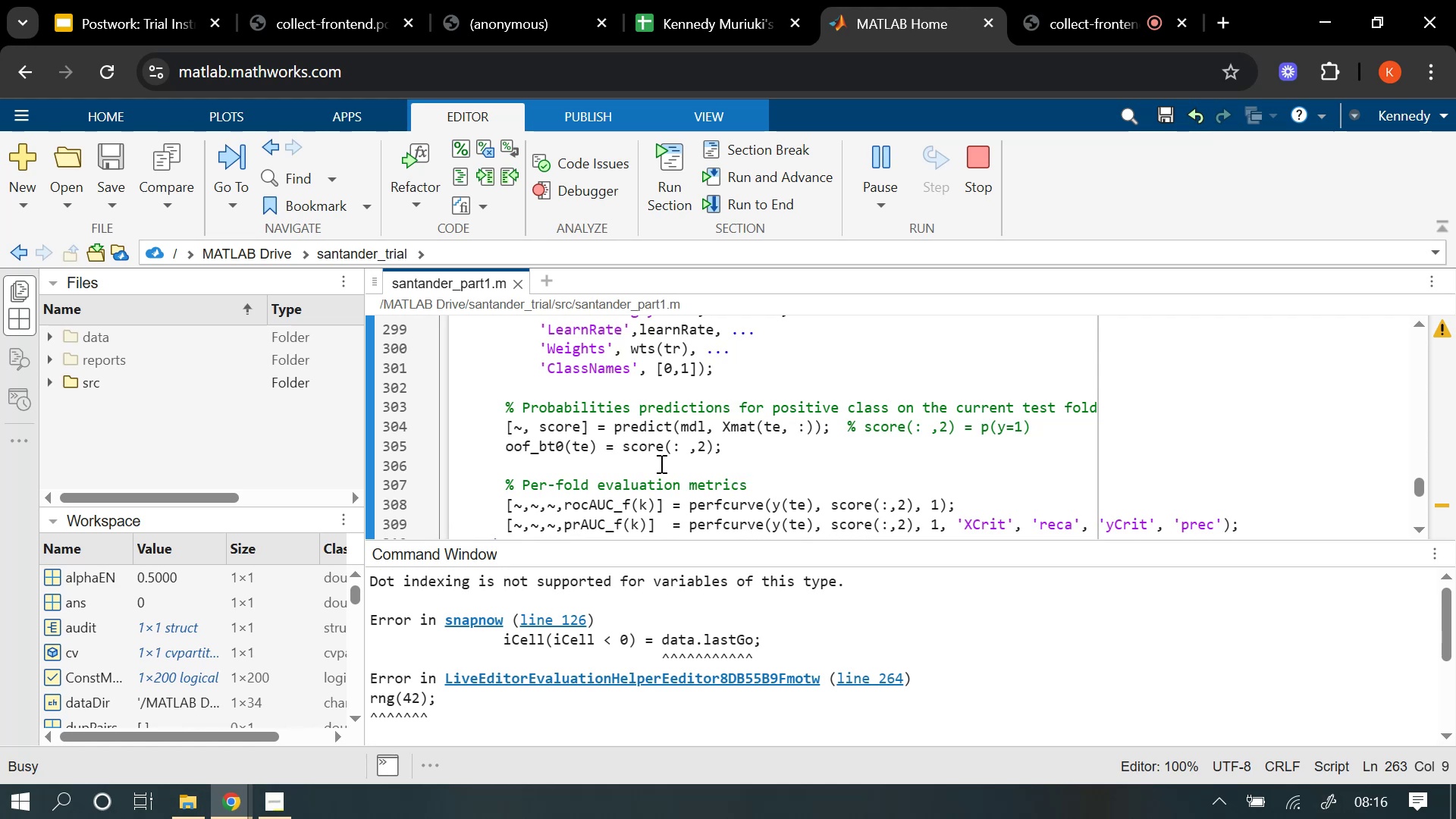 
left_click([595, 695])
 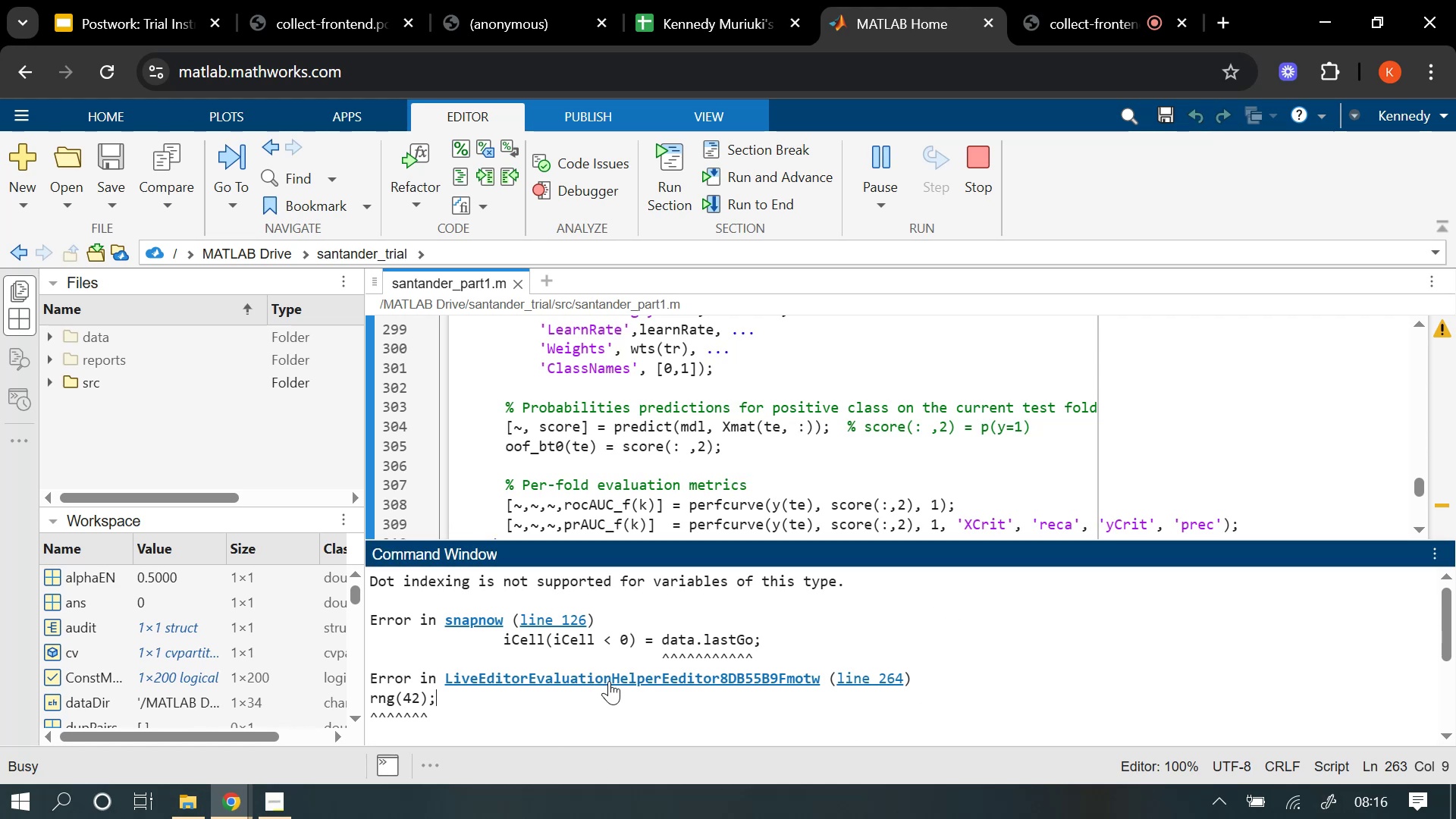 
scroll: coordinate [609, 681], scroll_direction: down, amount: 1.0
 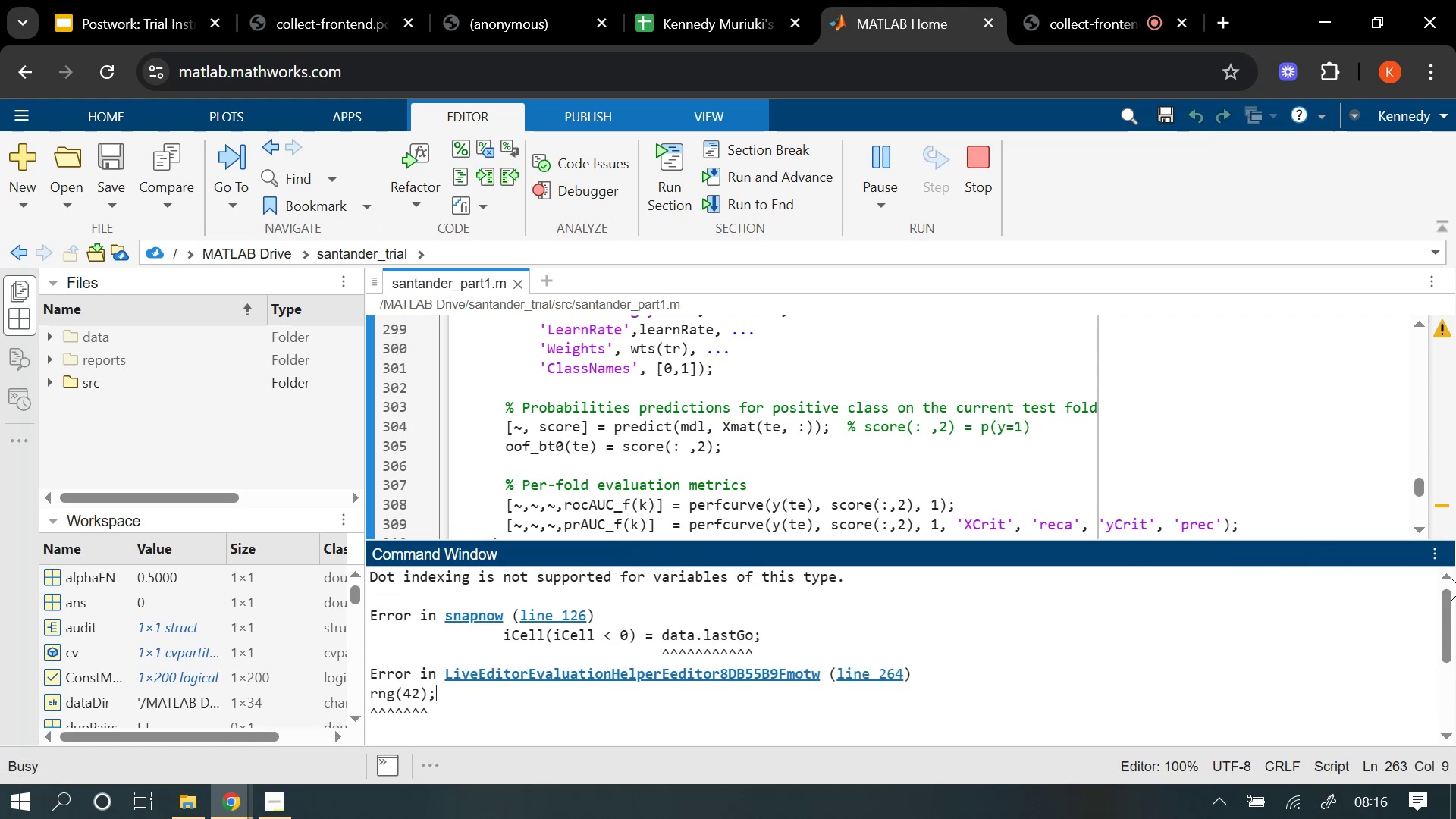 
left_click([1431, 560])
 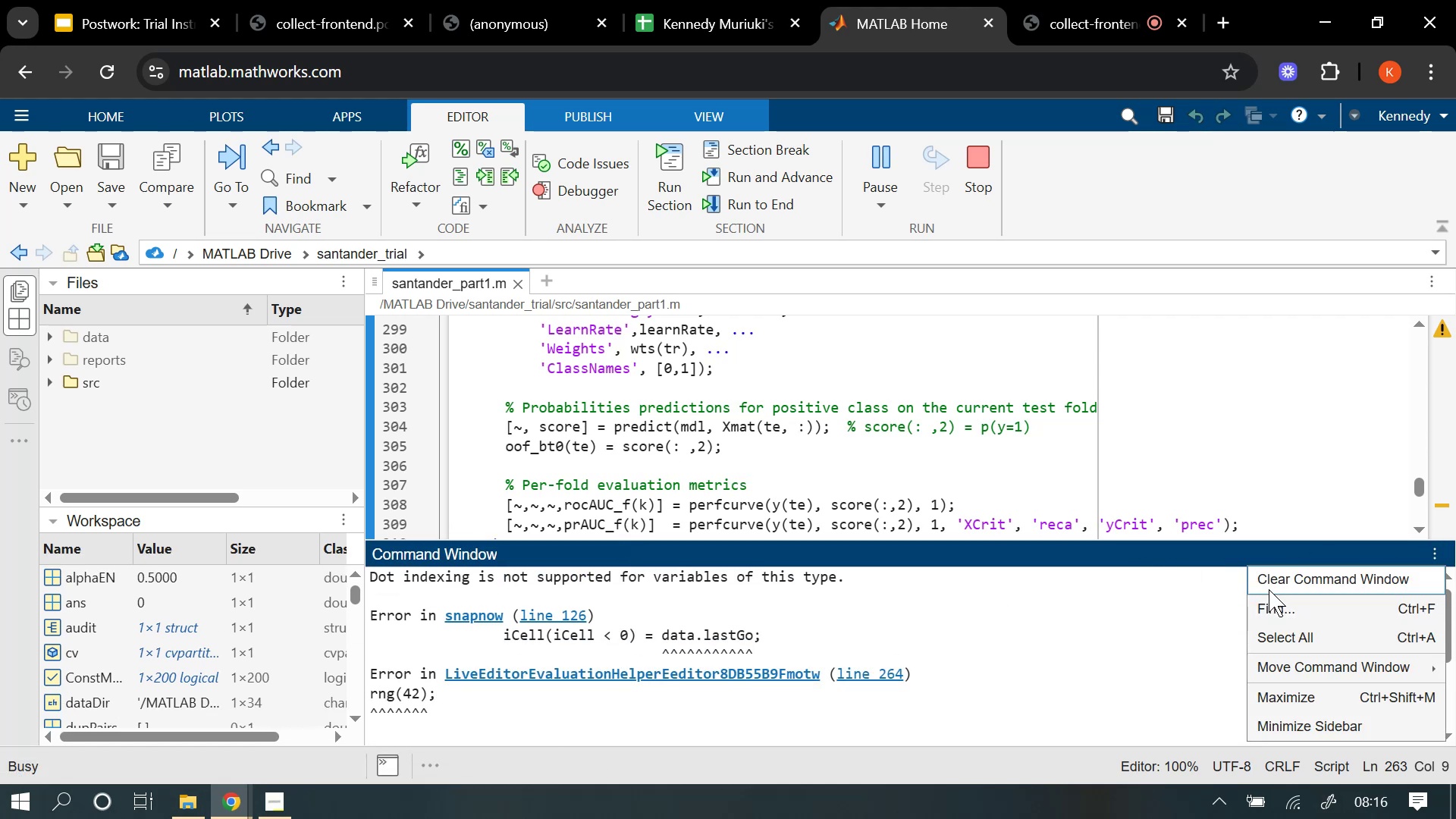 
left_click([1268, 579])
 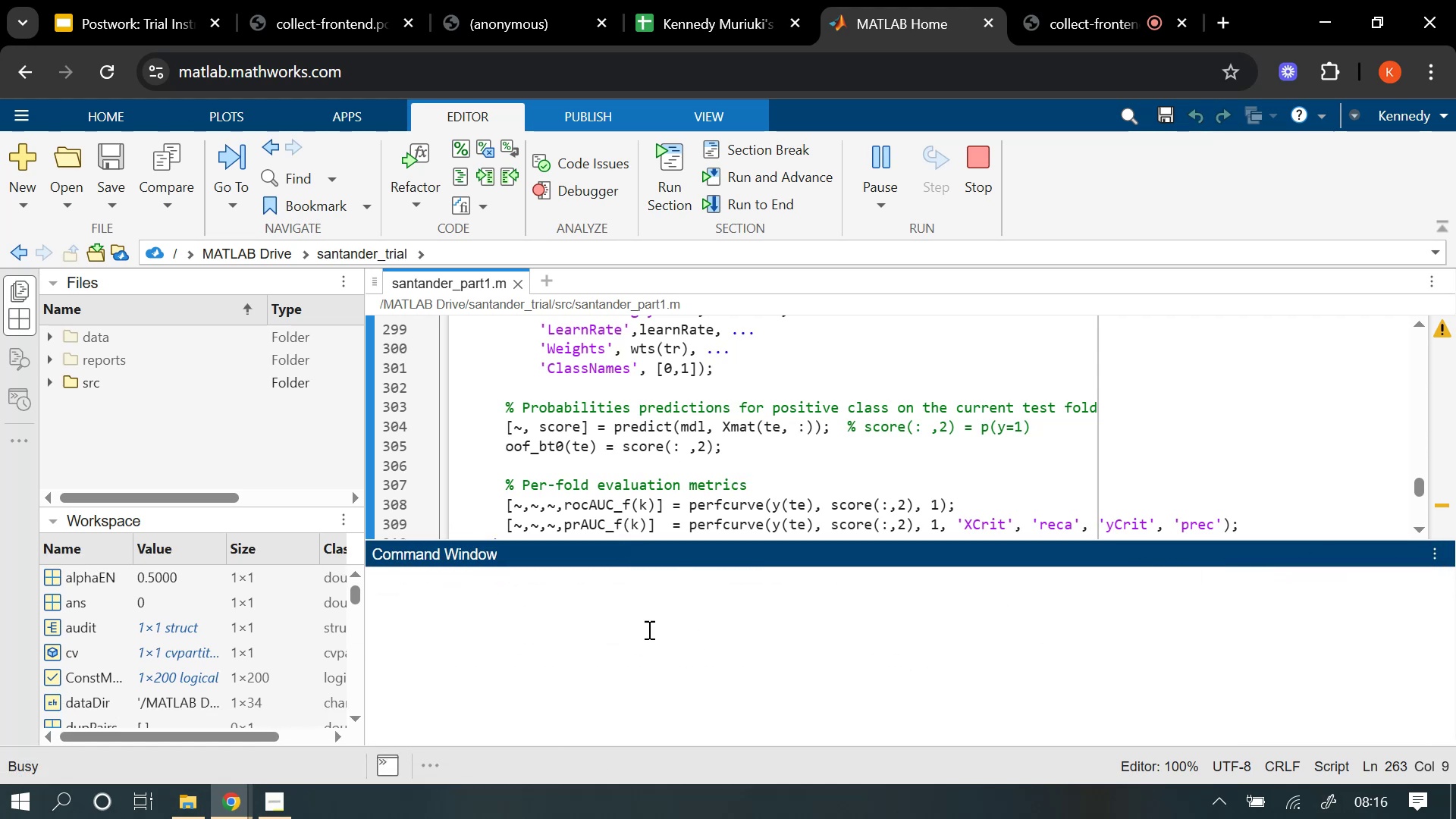 
left_click([504, 597])
 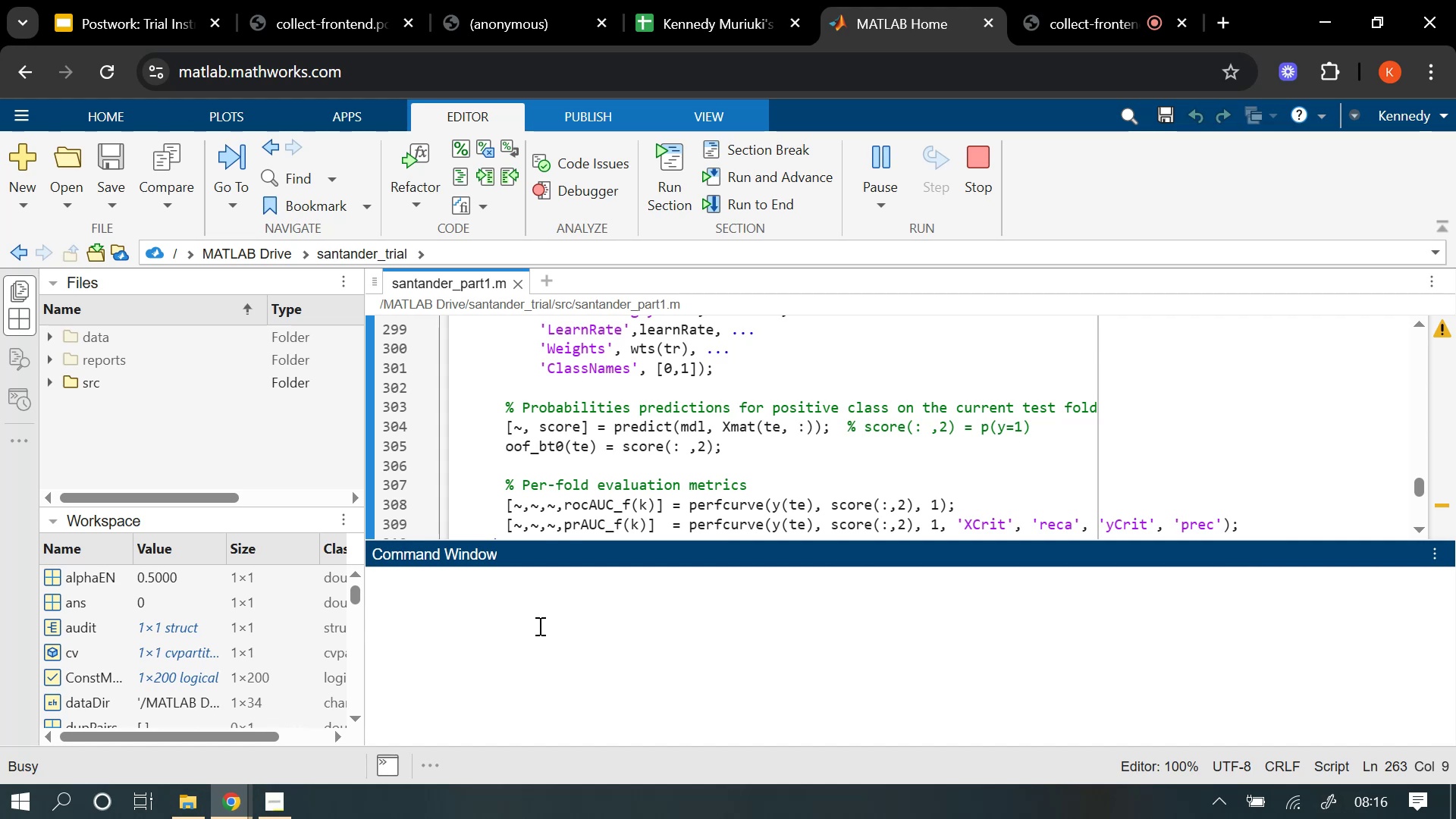 
scroll: coordinate [538, 626], scroll_direction: up, amount: 1.0
 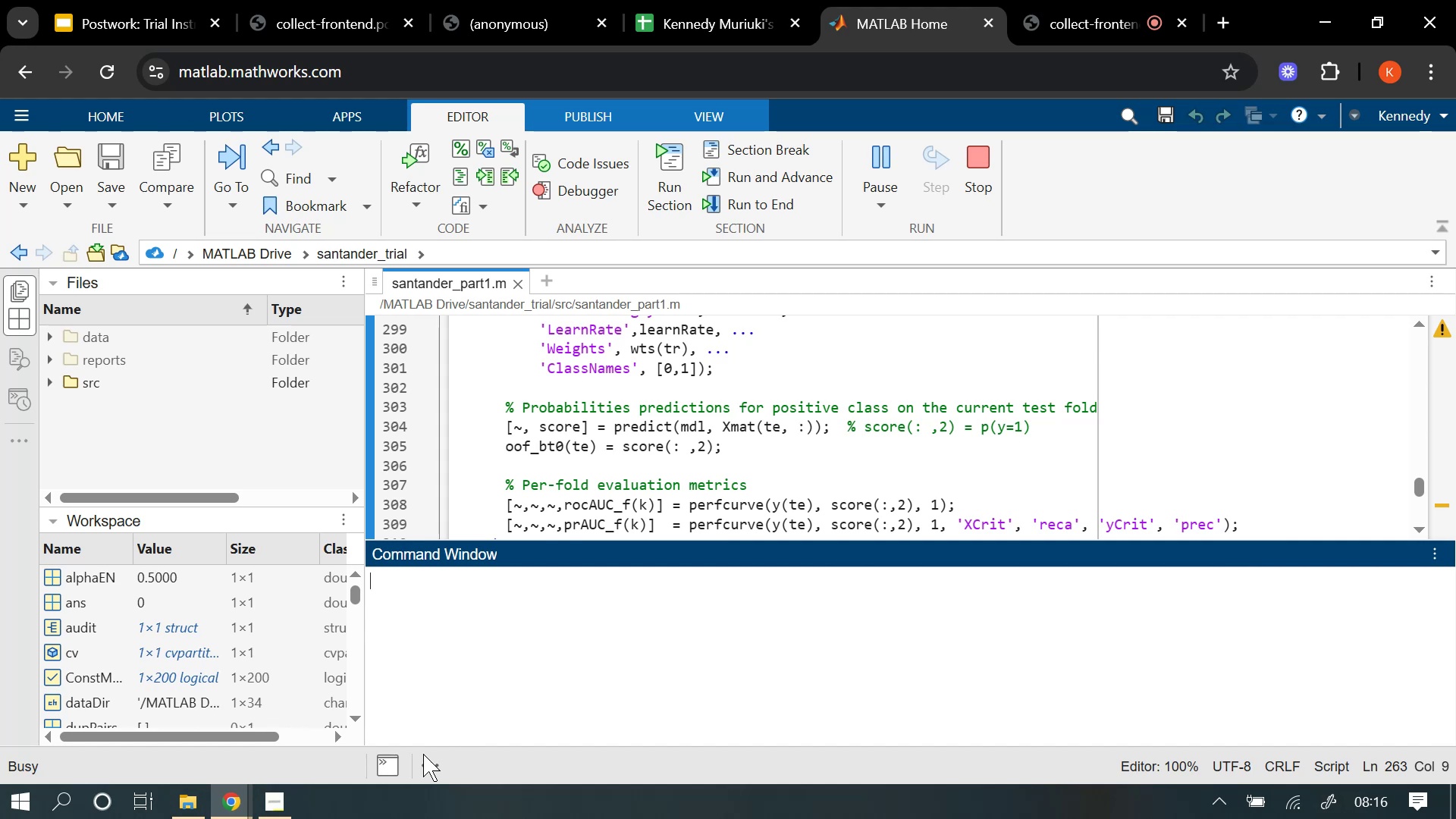 
left_click([387, 772])
 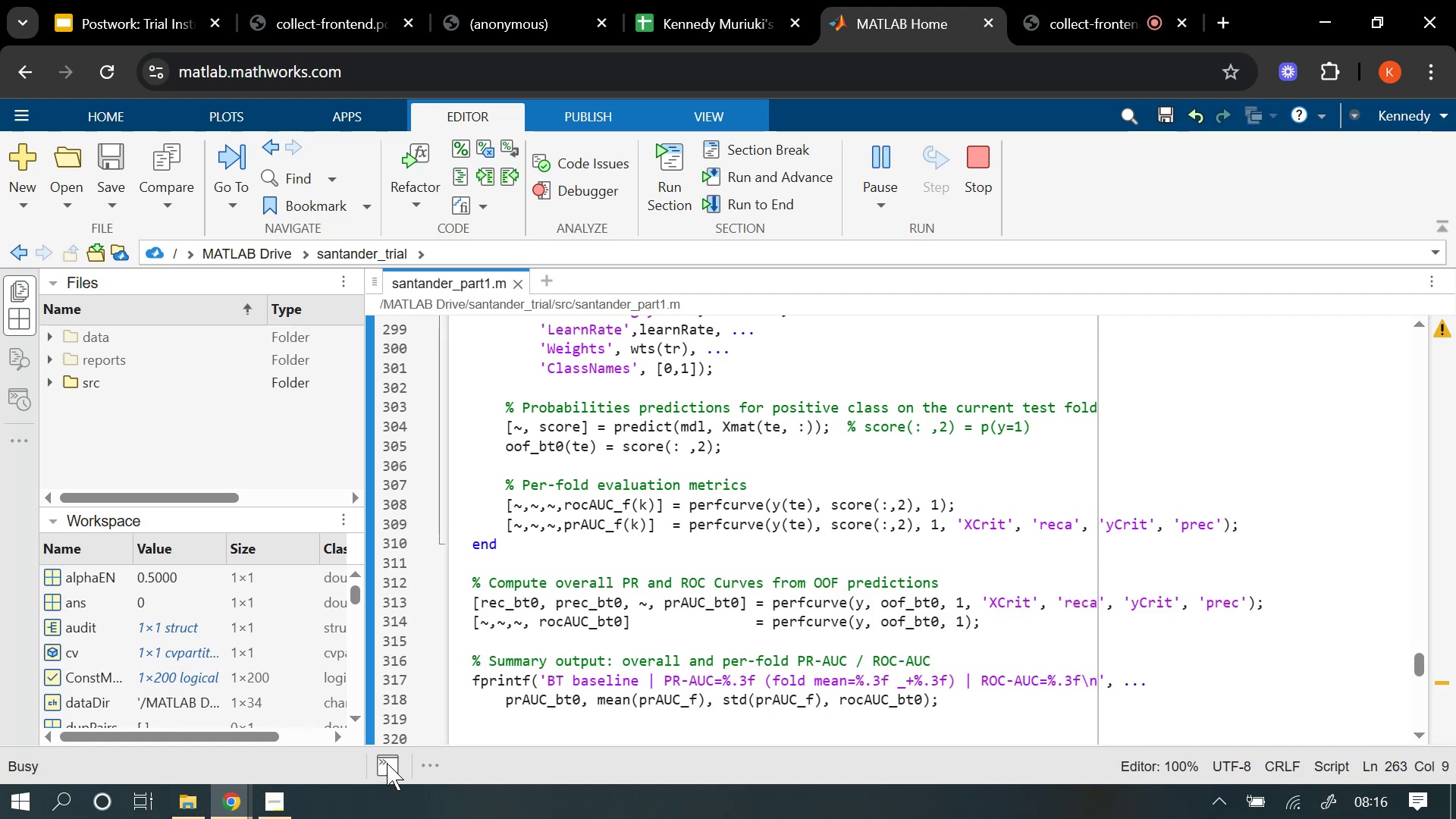 
left_click([387, 763])
 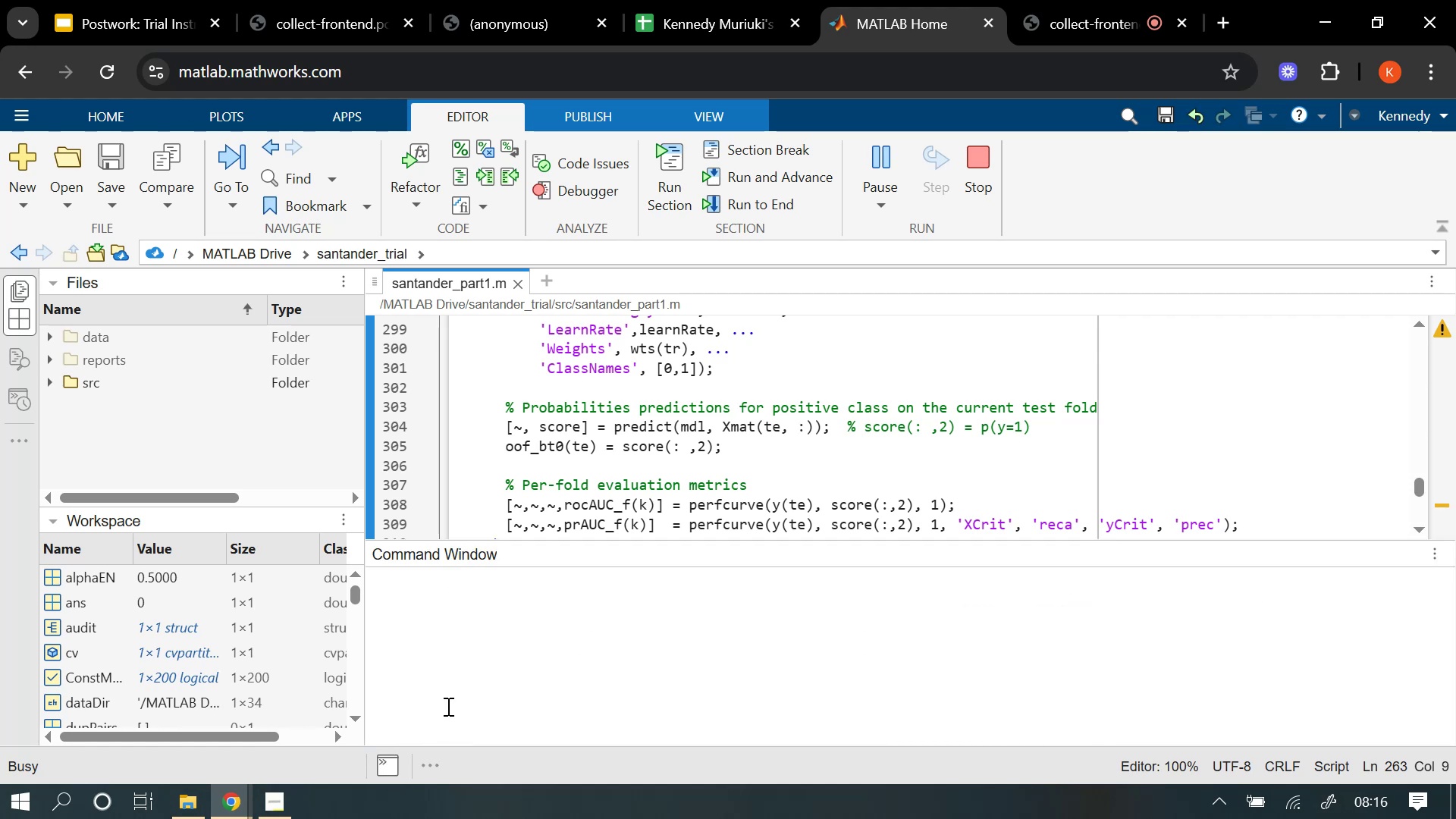 
left_click([479, 638])
 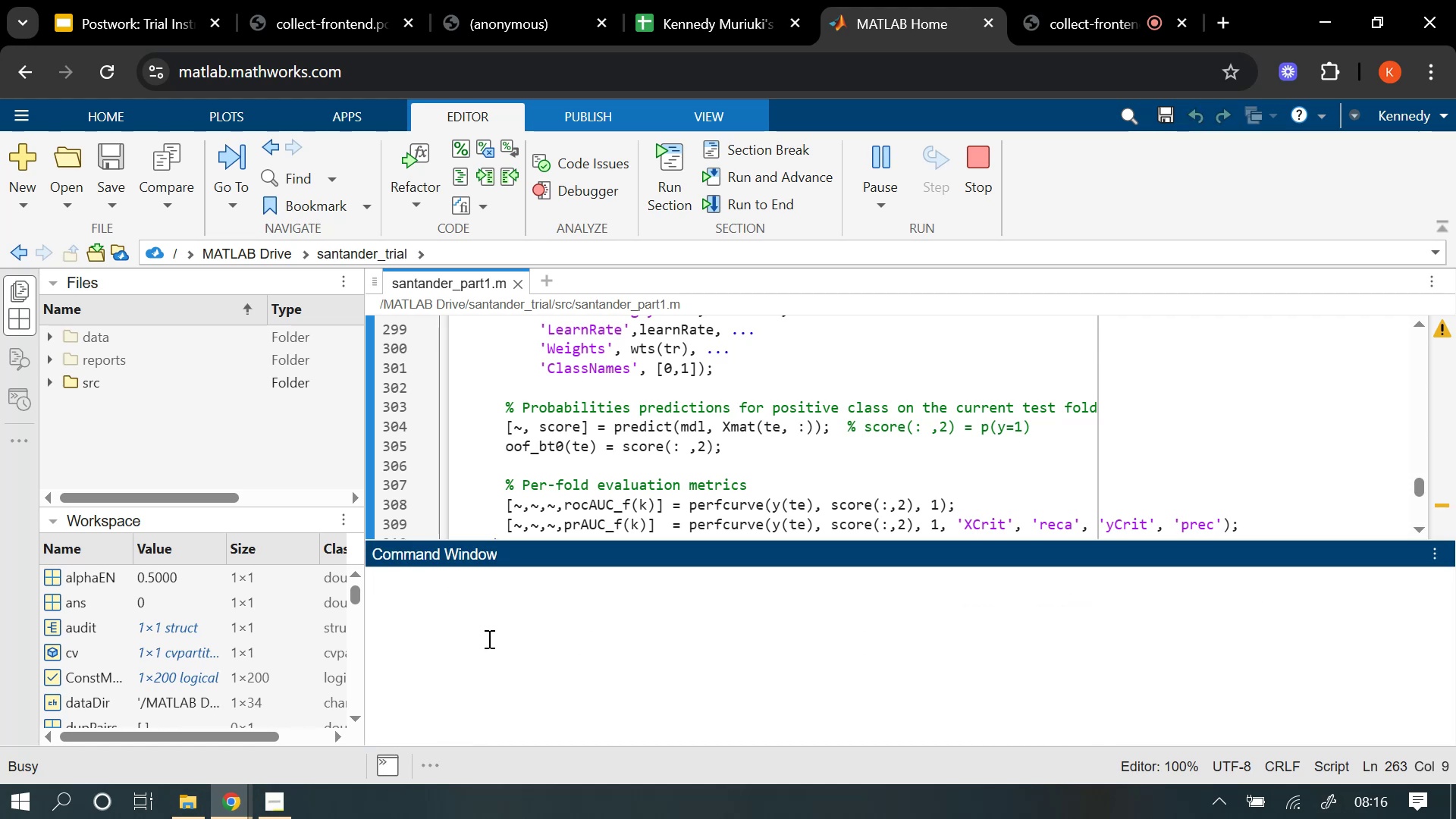 
type(clear day)
key(Backspace)
type(ta)
 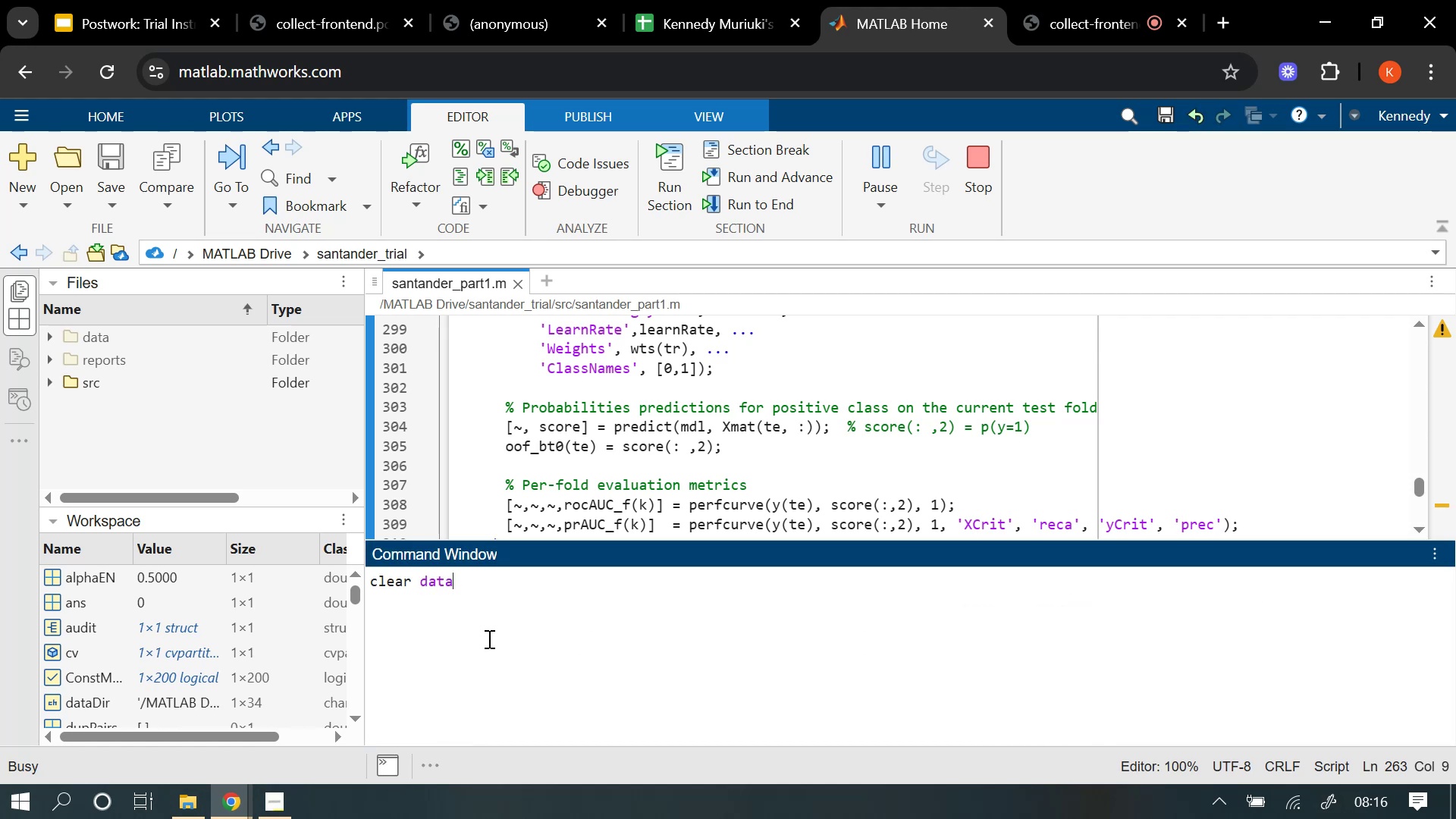 
key(Enter)
 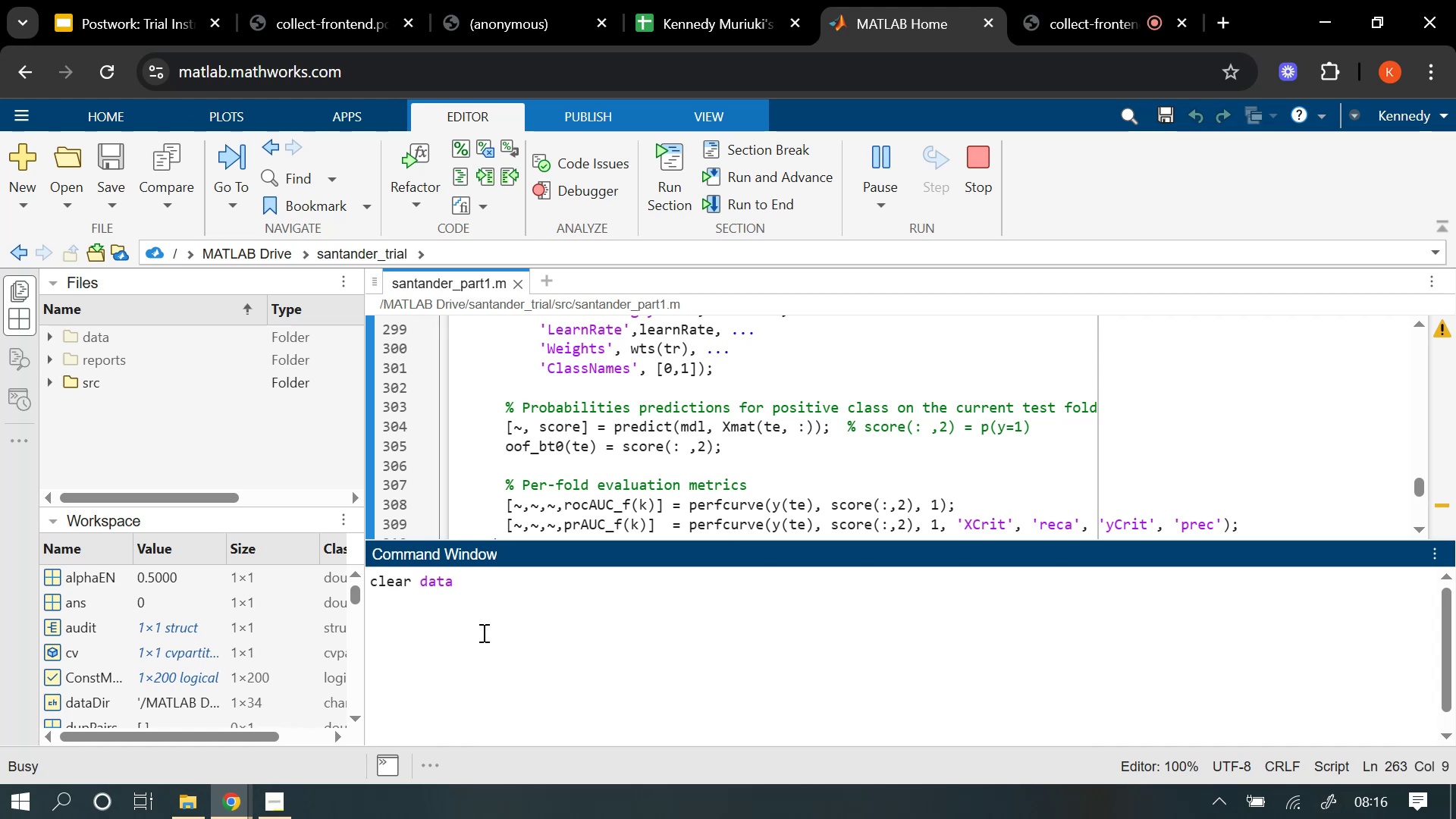 
wait(6.48)
 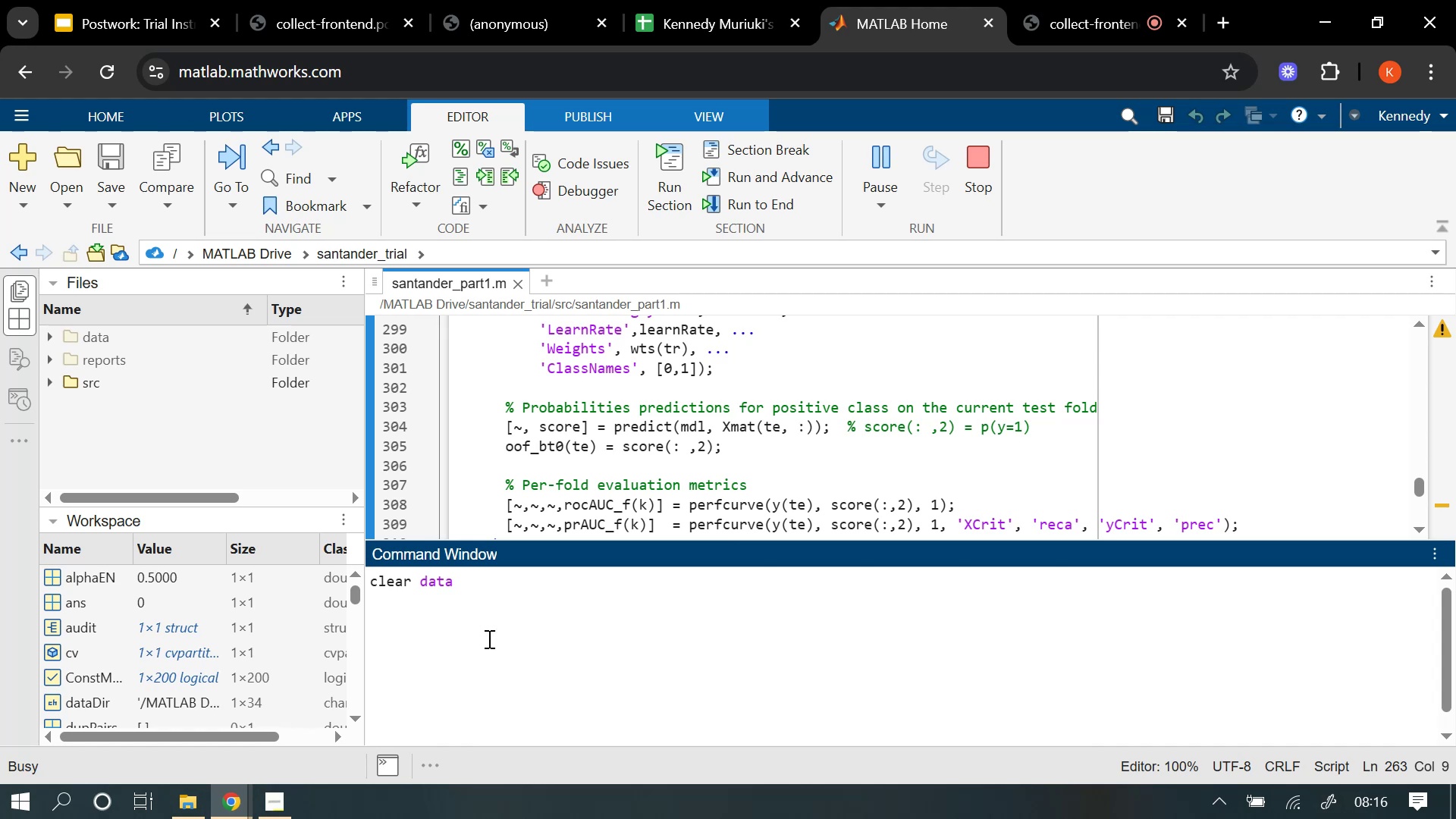 
left_click([482, 585])
 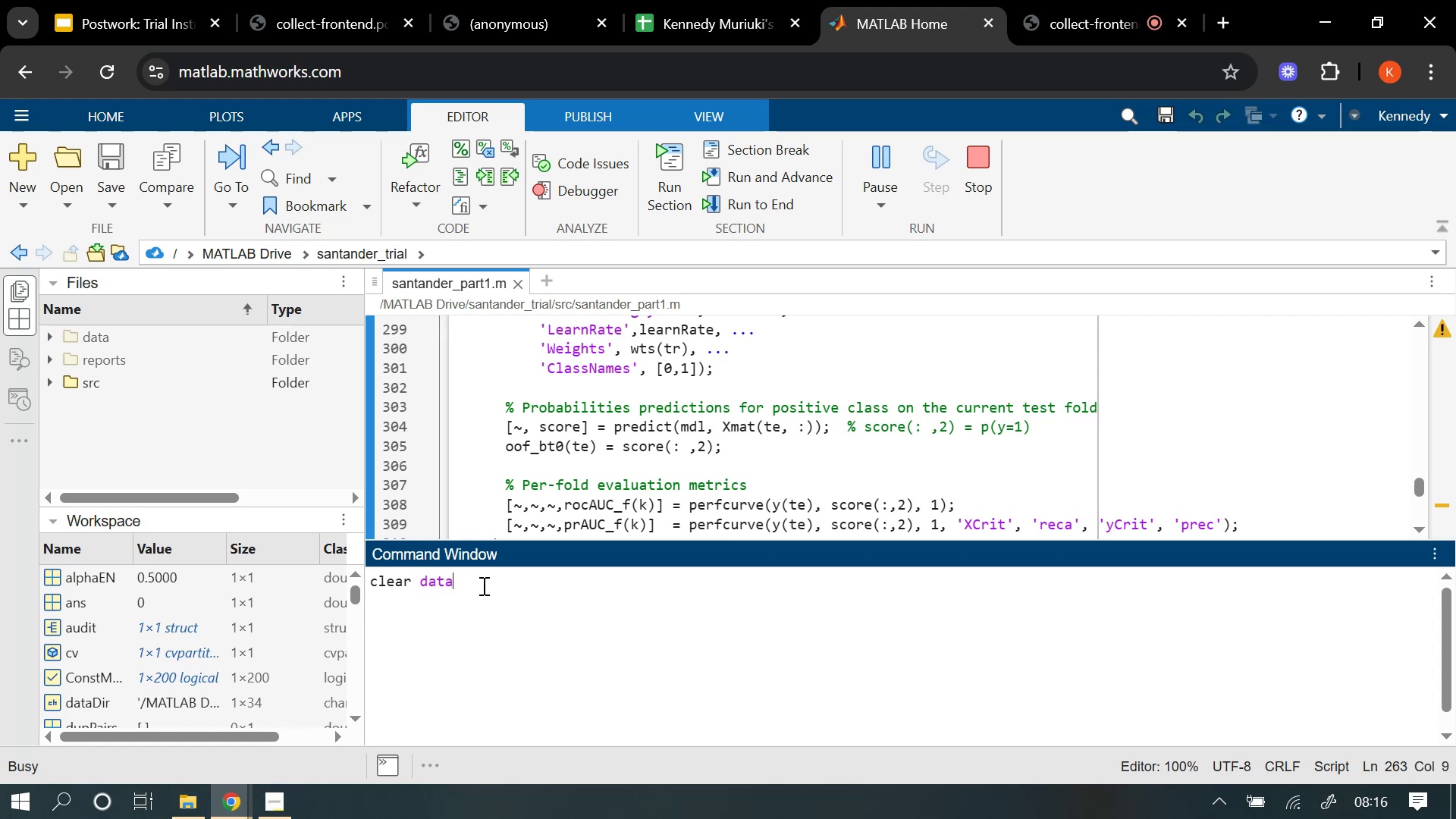 
left_click_drag(start_coordinate=[482, 585], to_coordinate=[376, 585])
 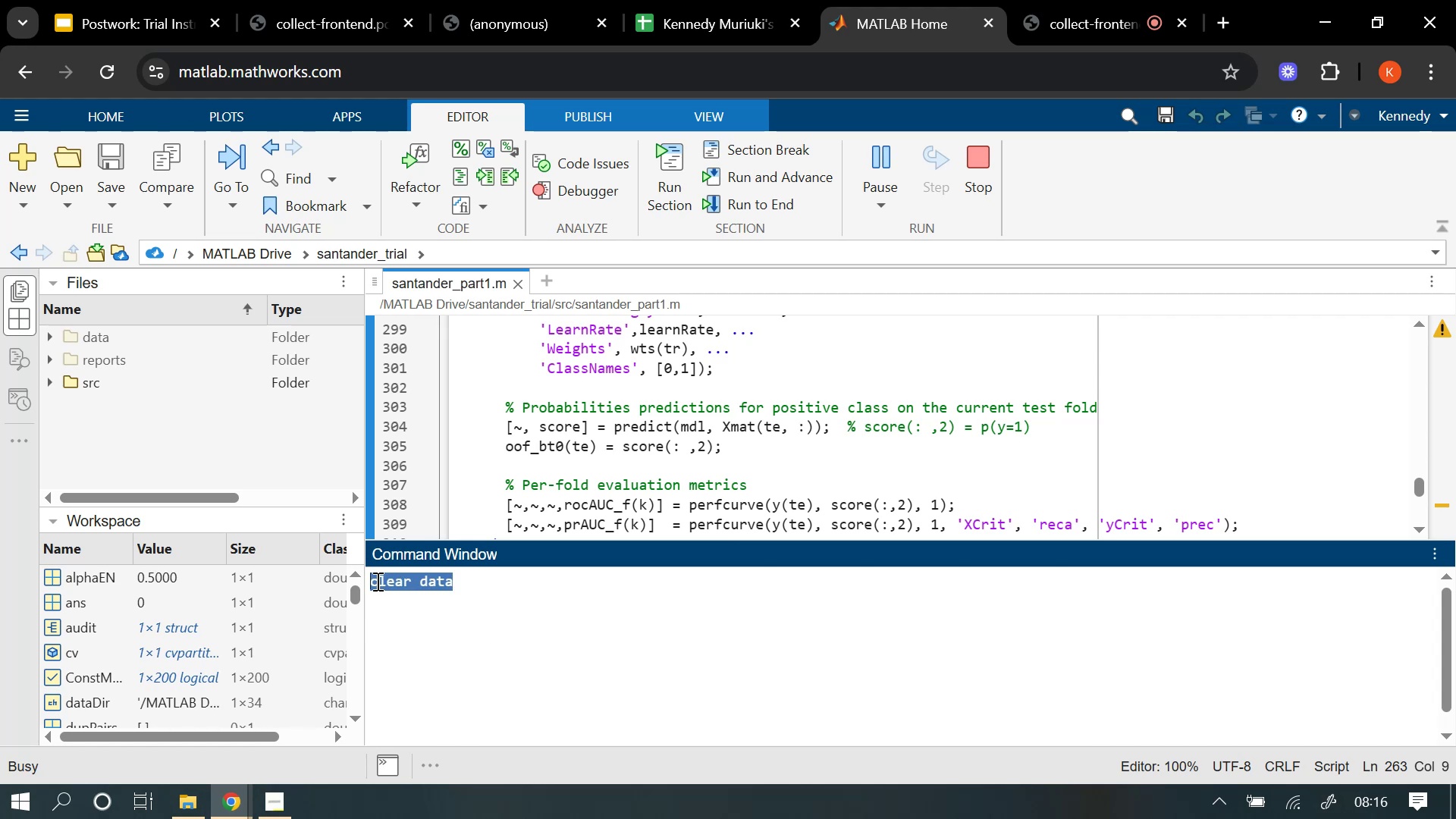 
key(Backspace)
 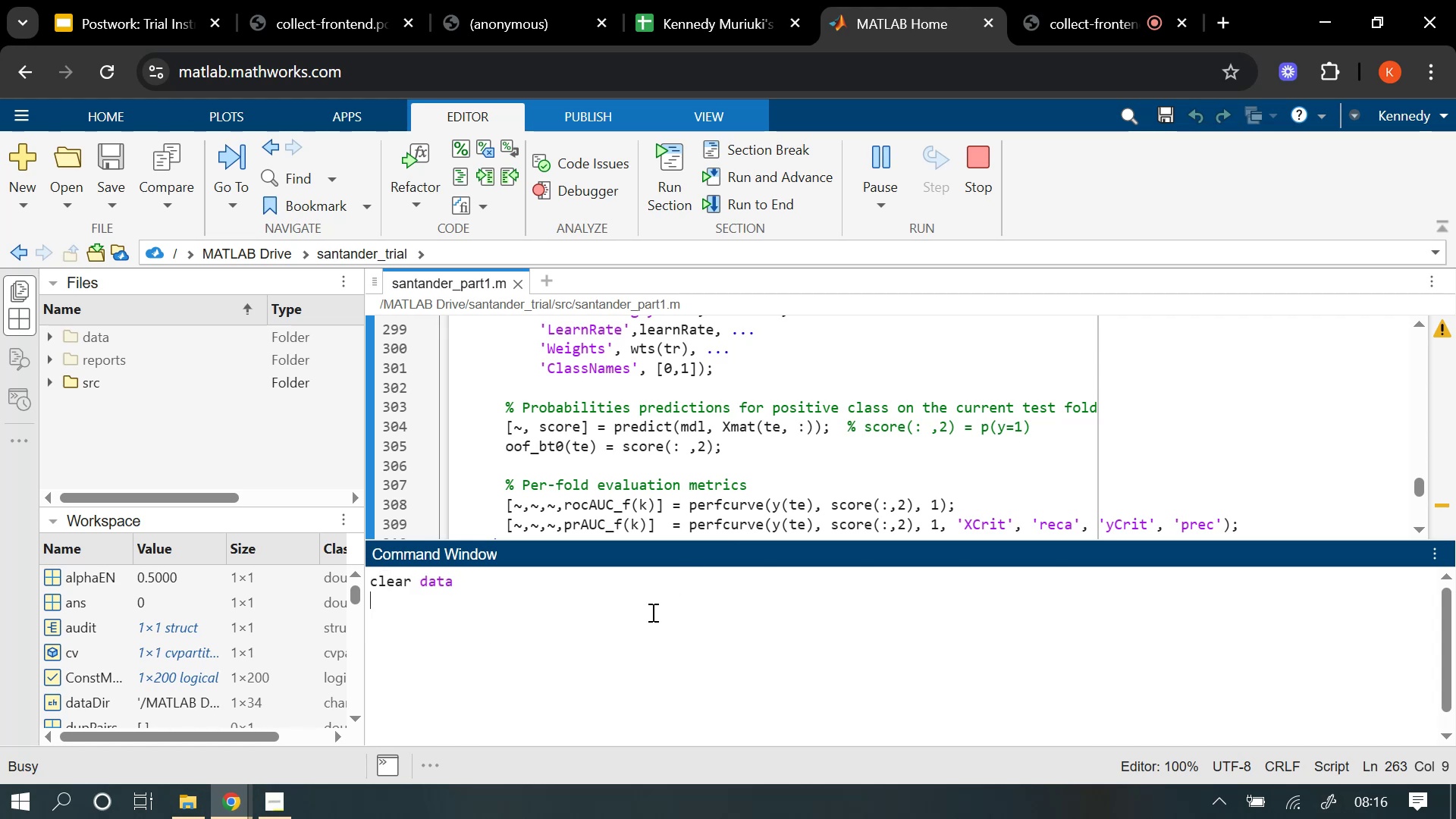 
left_click([459, 589])
 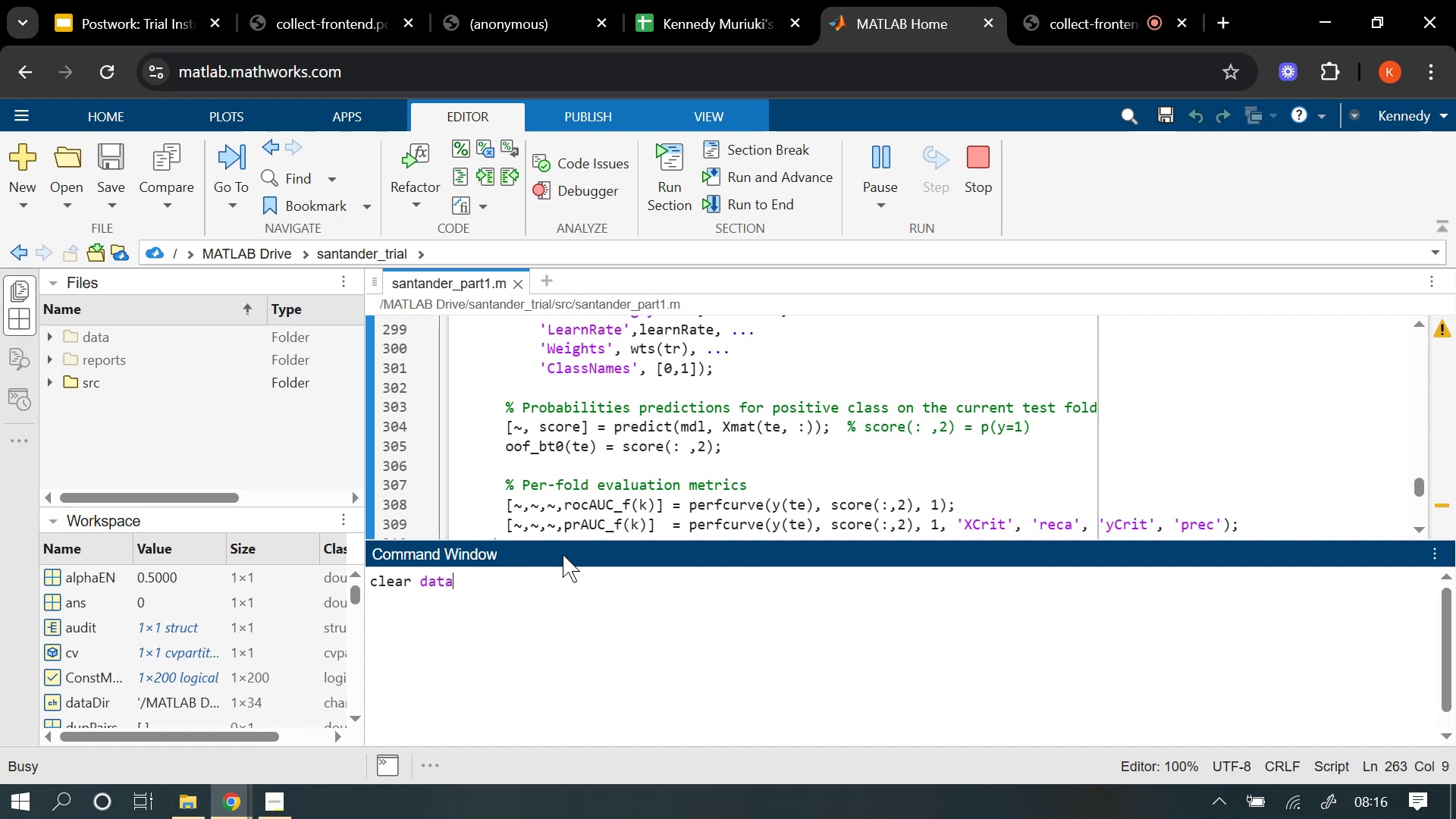 
key(Backspace)
 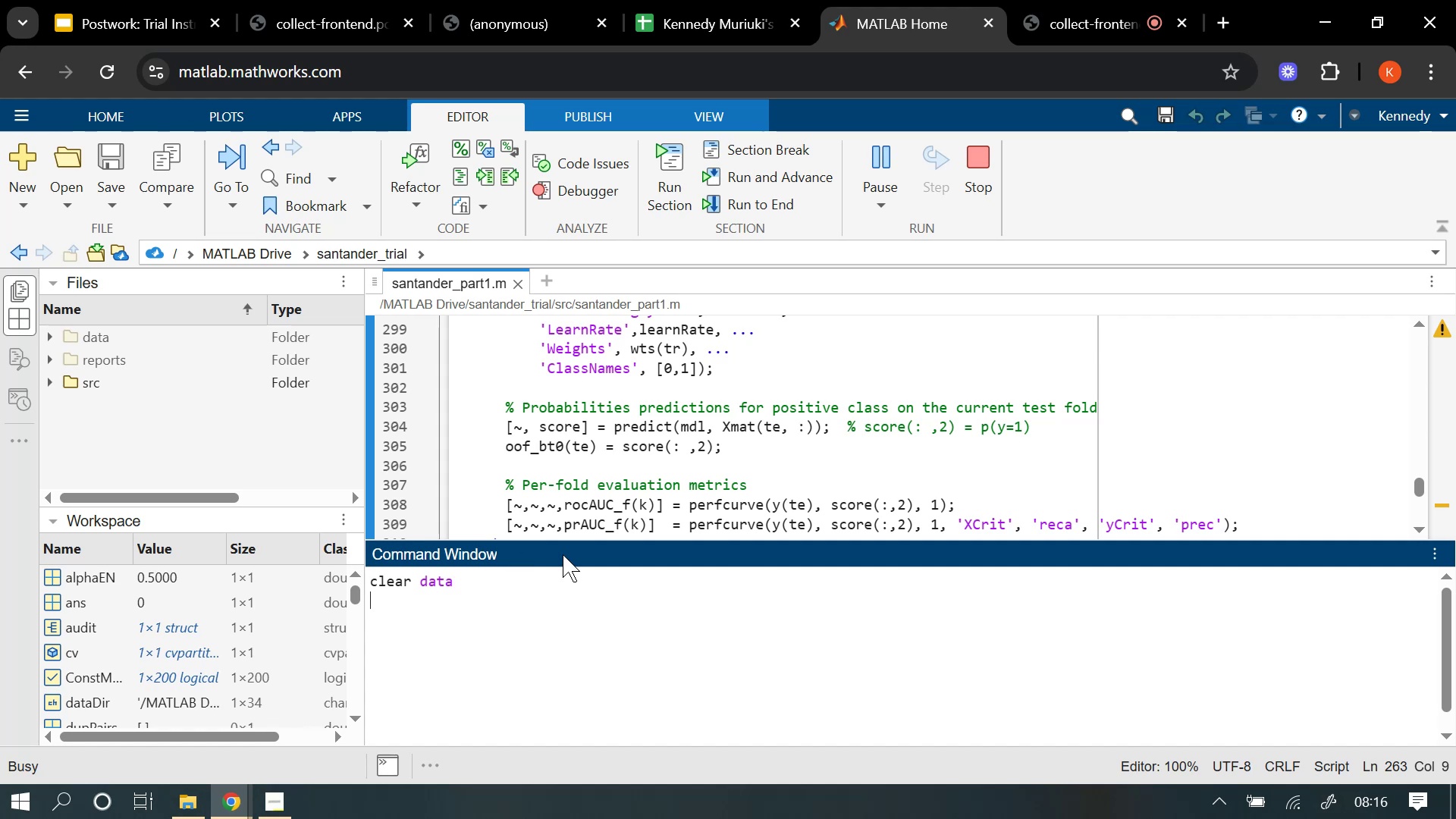 
key(Backspace)
 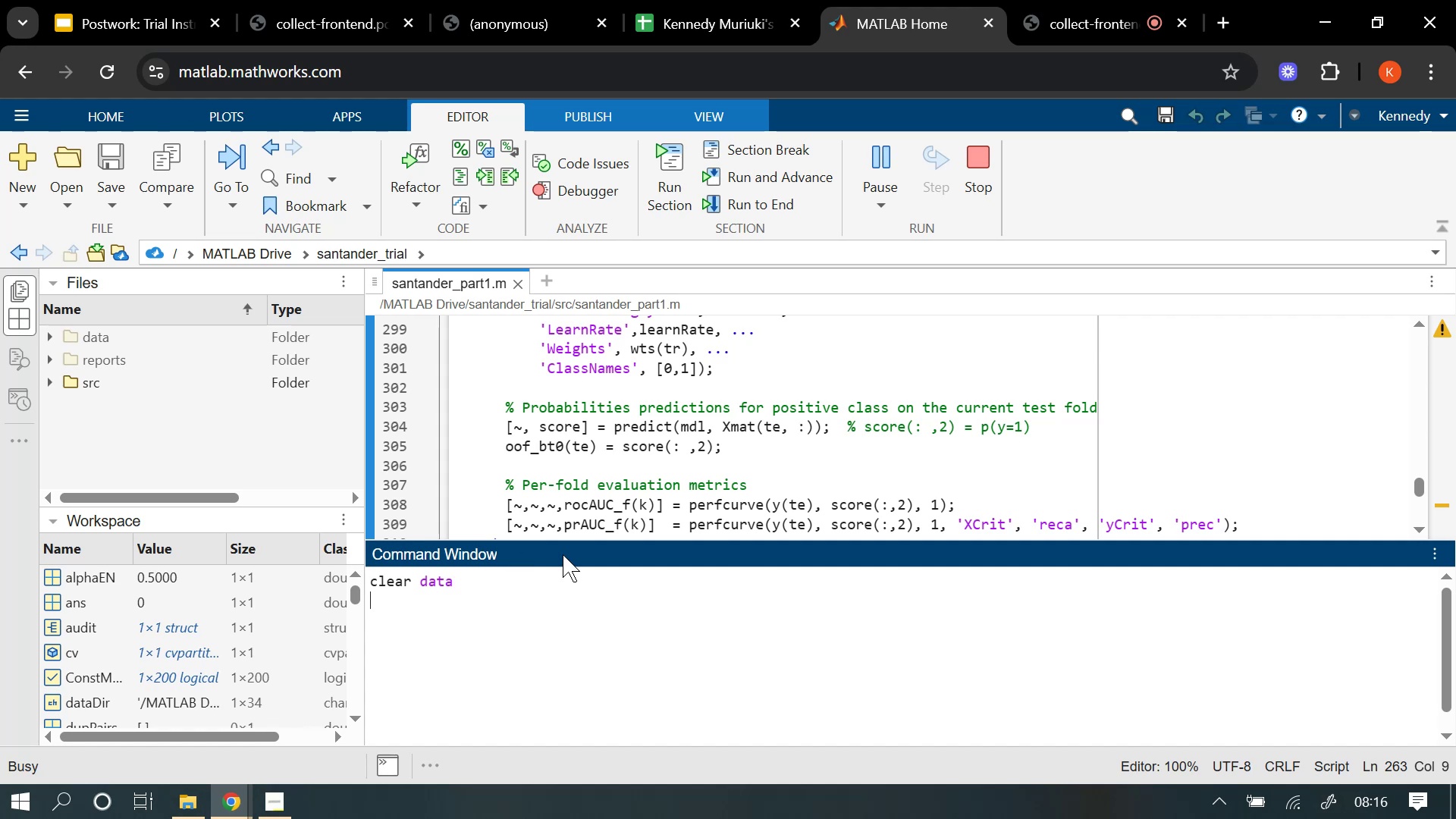 
key(Backspace)
 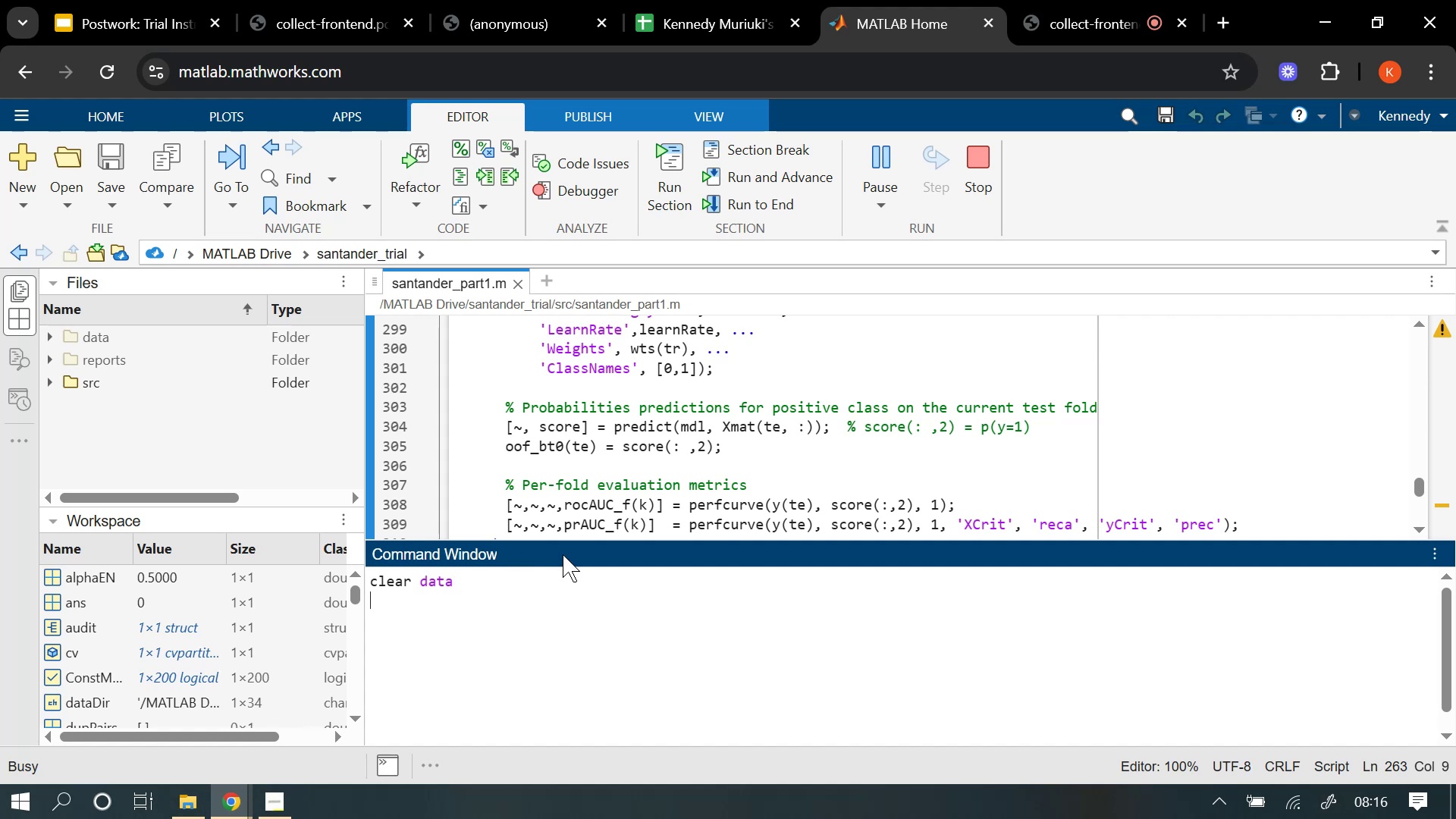 
key(Backspace)
 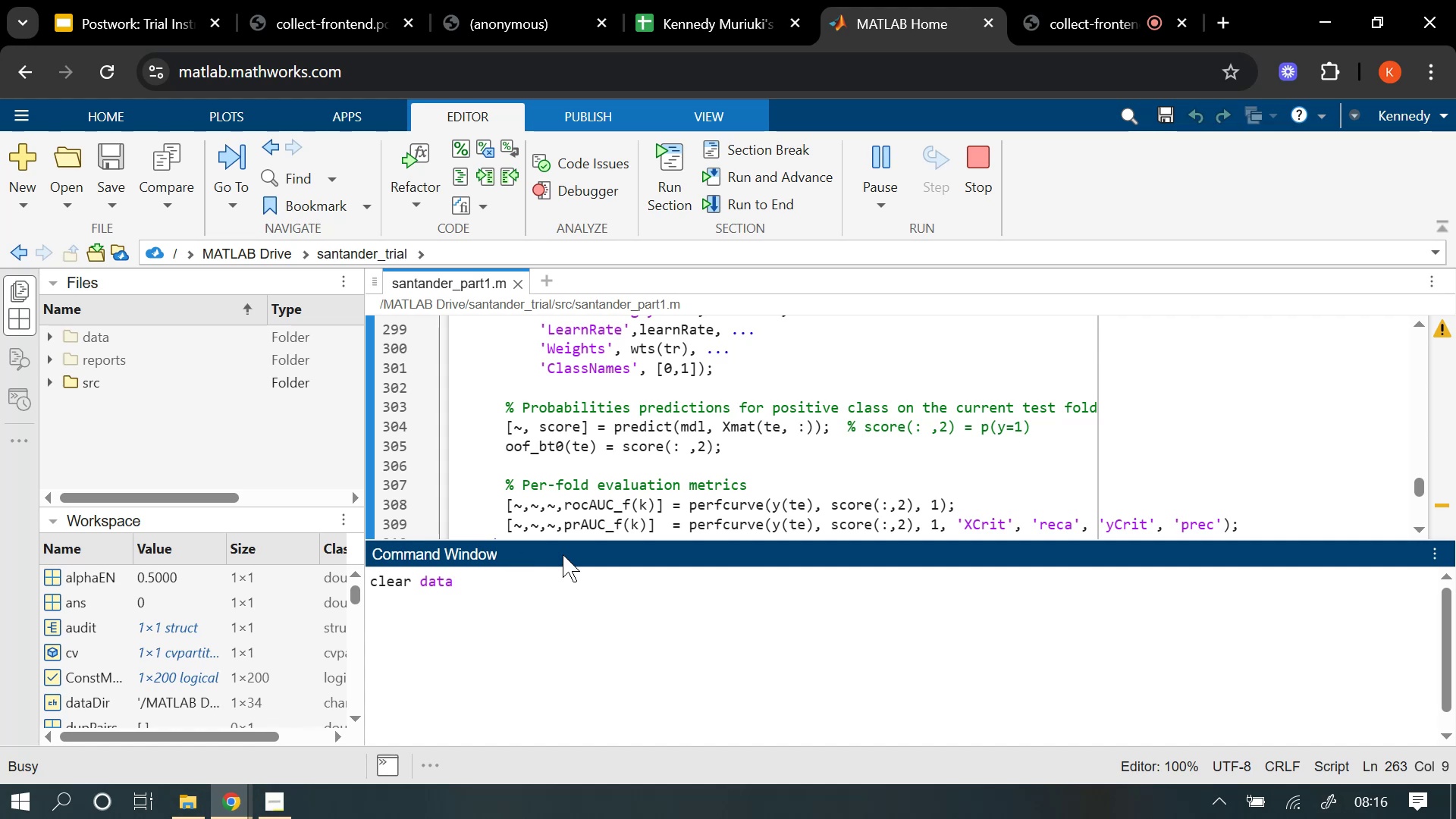 
key(Backspace)
 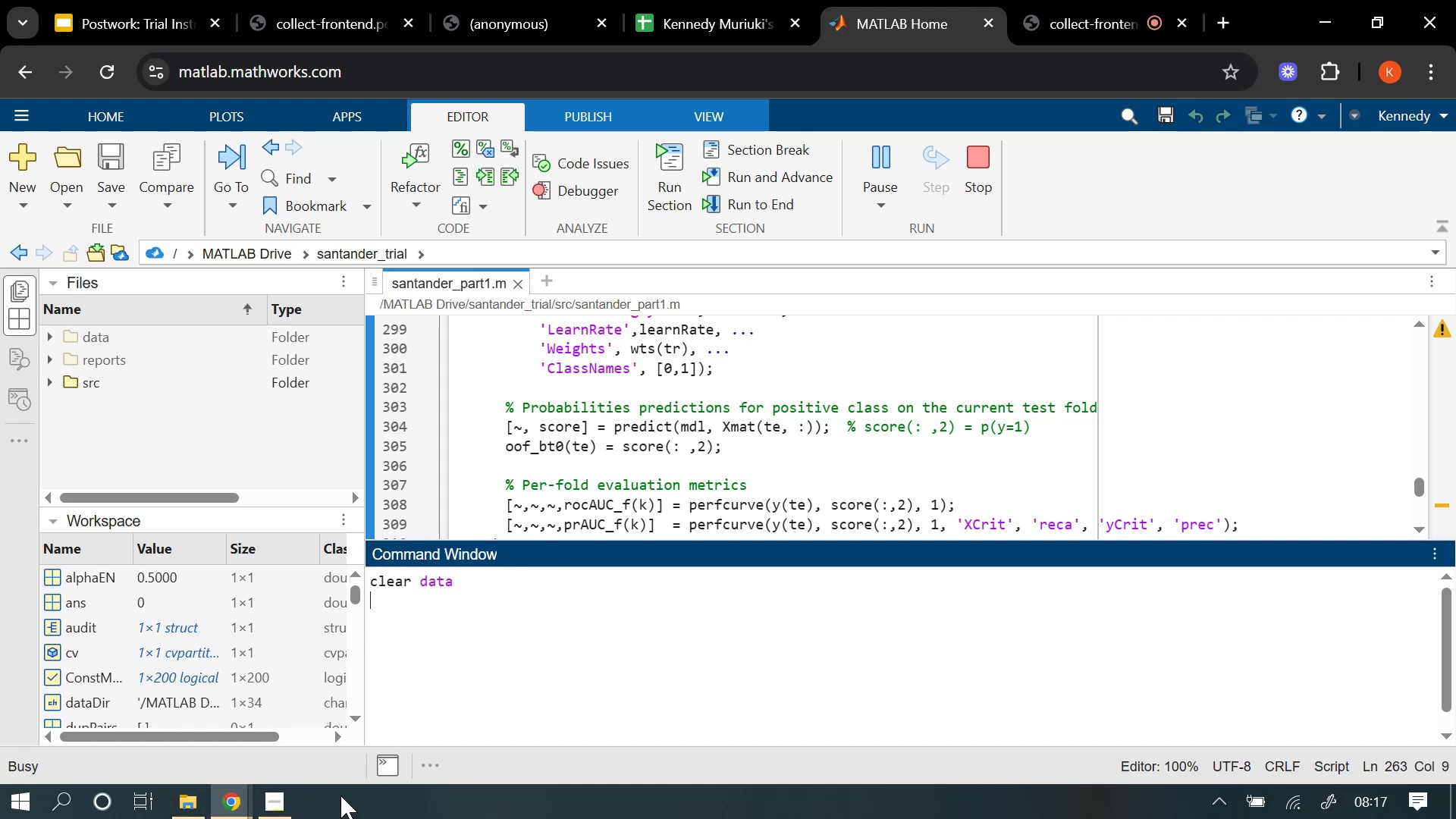 
left_click([413, 766])
 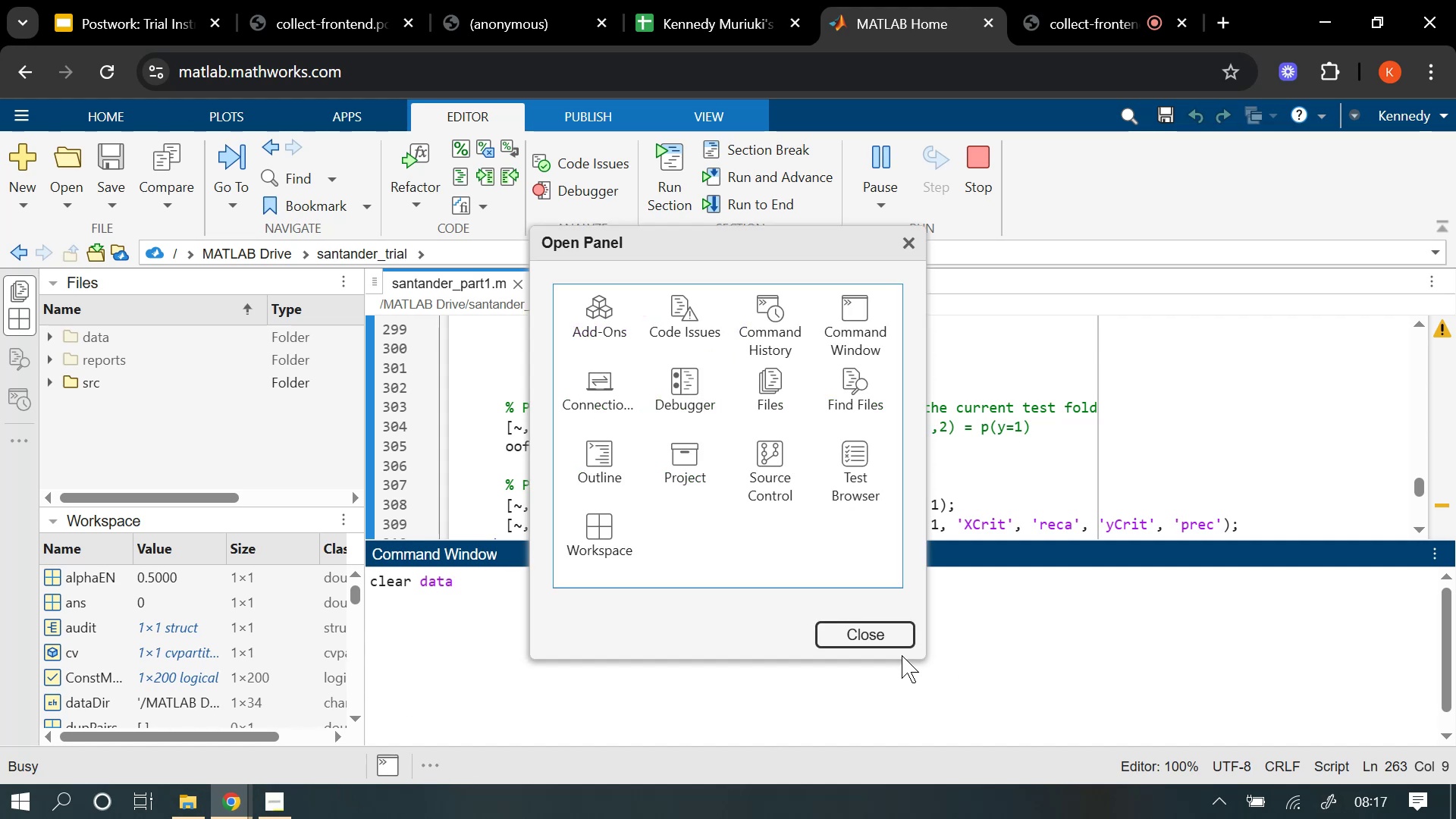 
left_click([880, 636])
 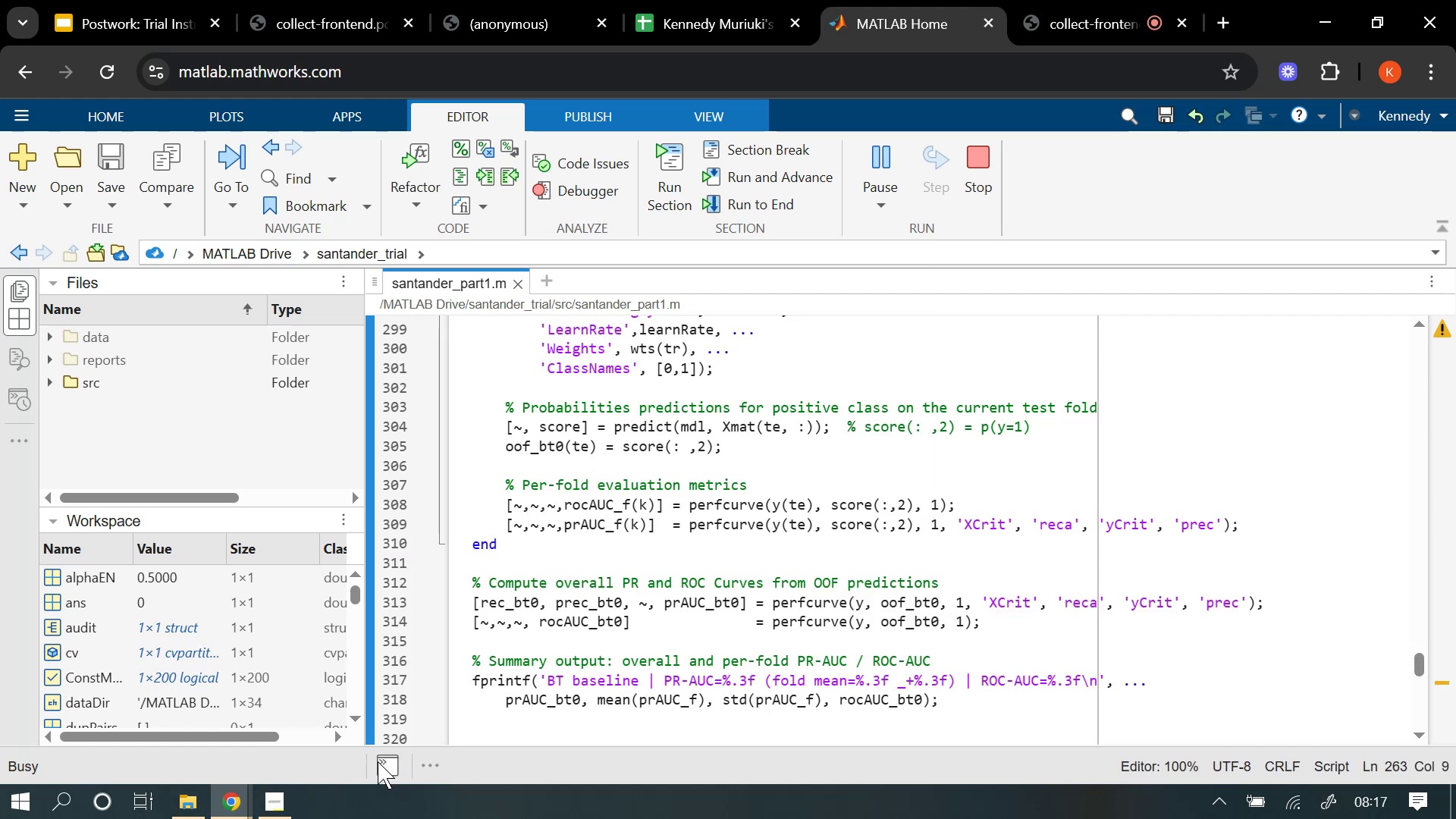 
left_click([378, 761])
 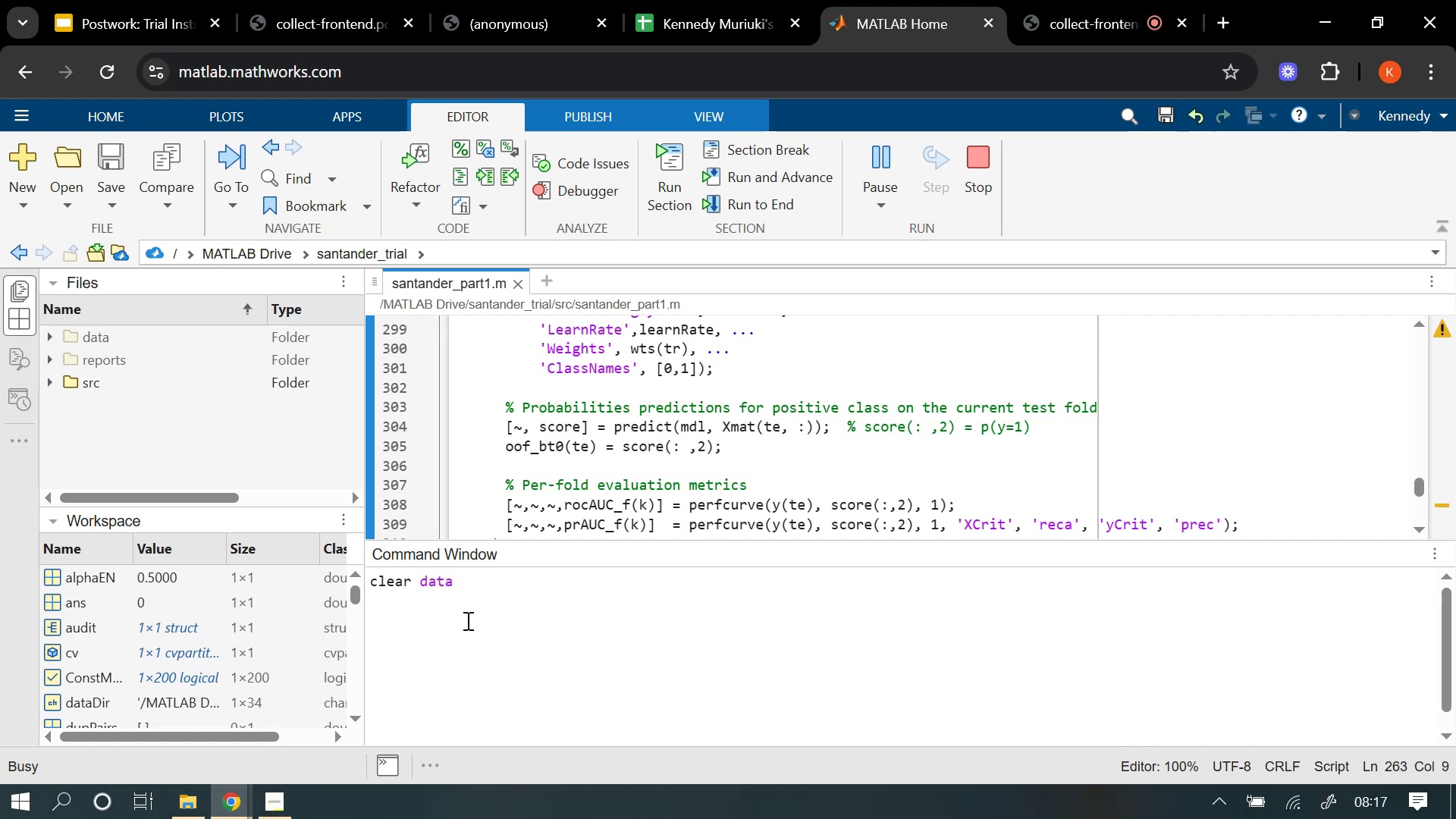 
left_click([464, 592])
 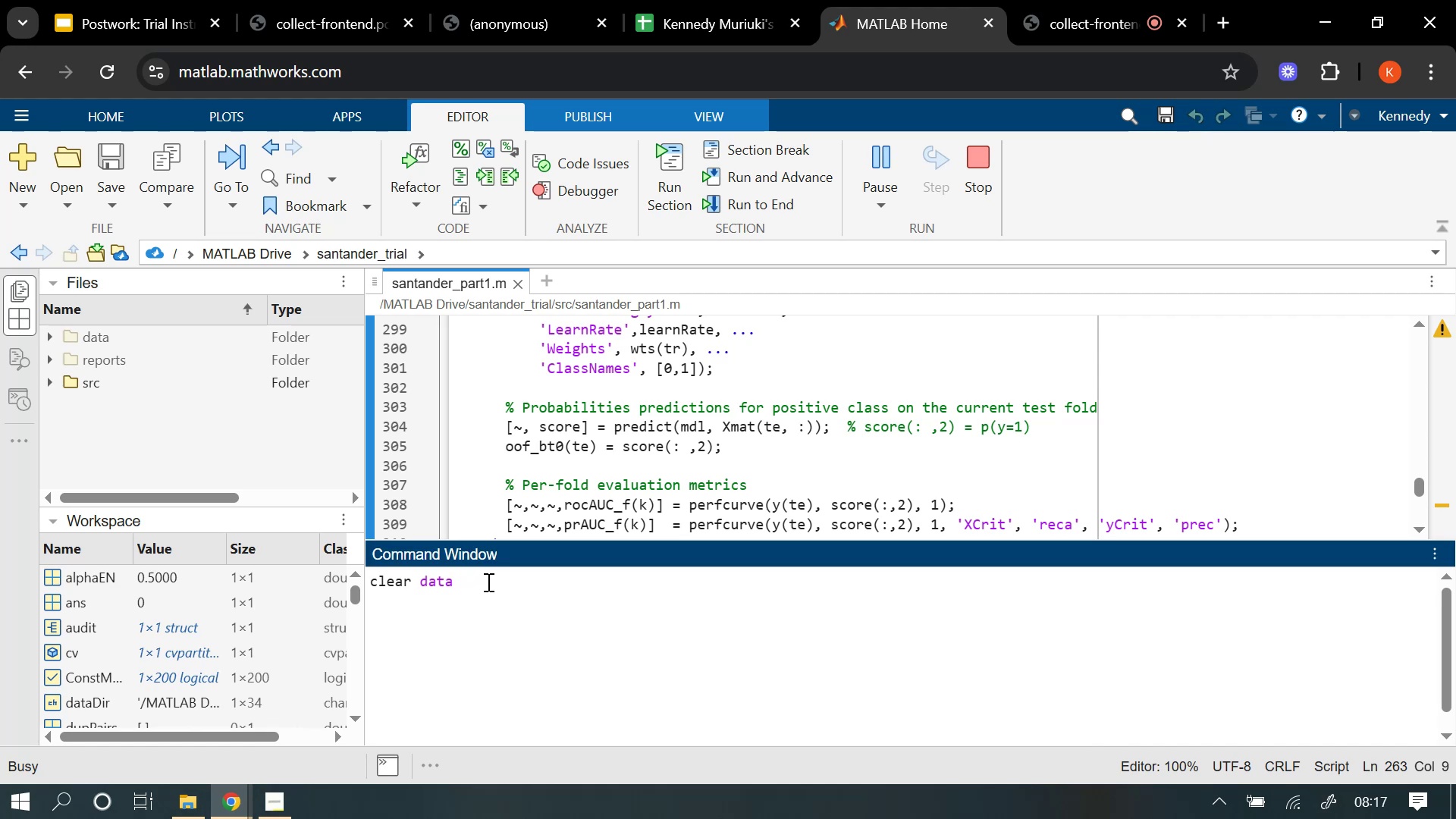 
left_click_drag(start_coordinate=[472, 571], to_coordinate=[337, 569])
 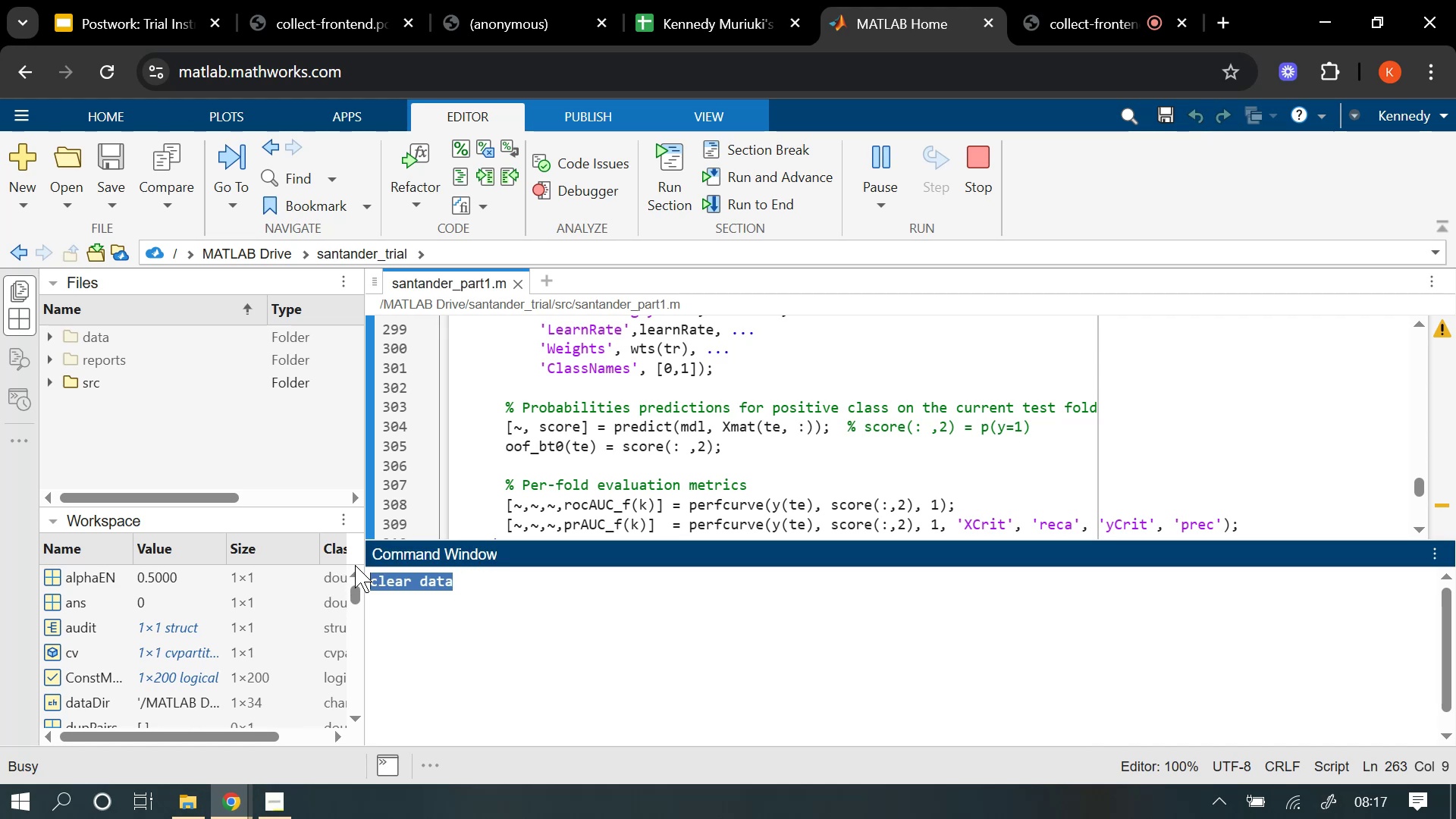 
key(Backspace)
 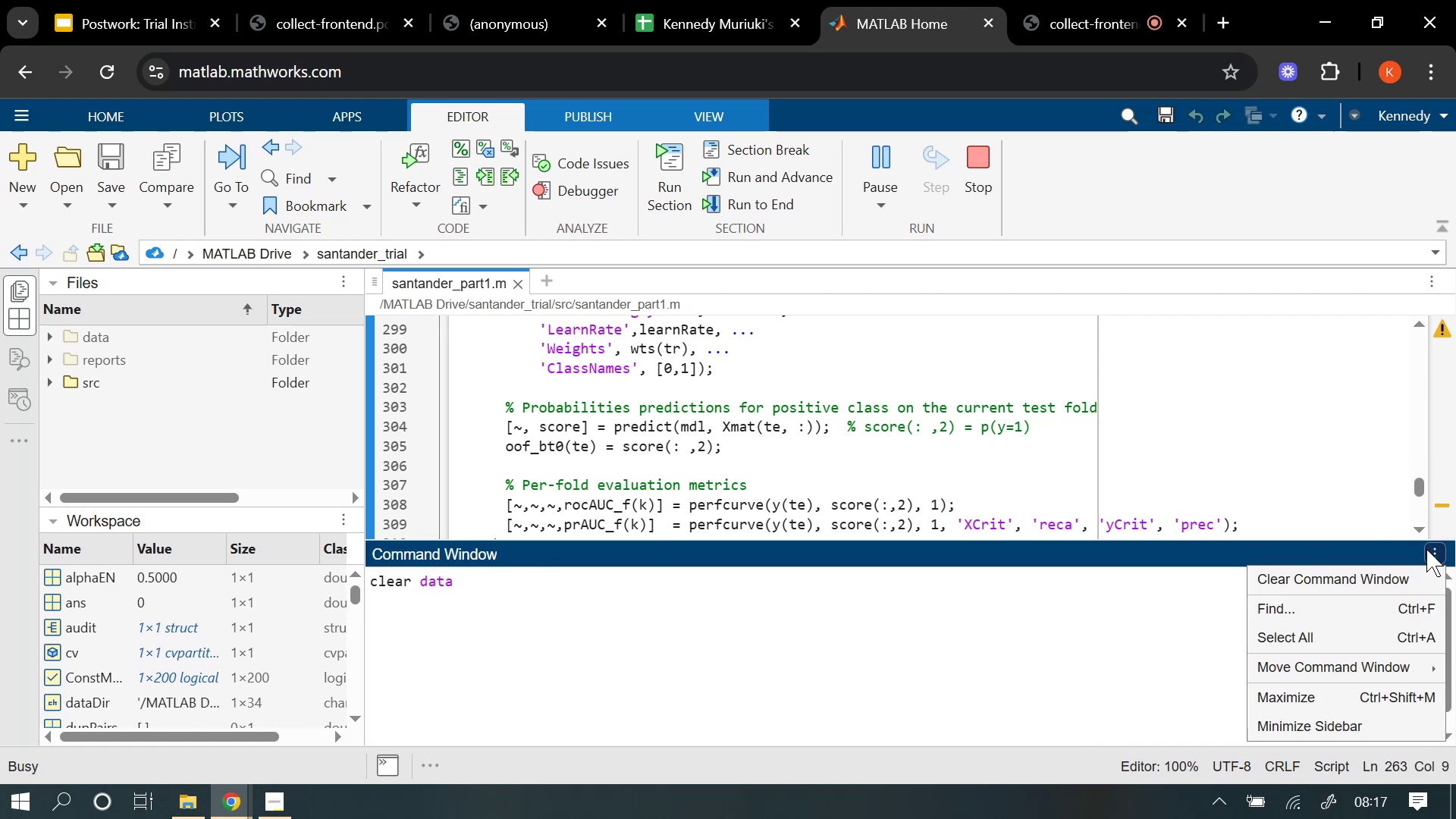 
wait(5.07)
 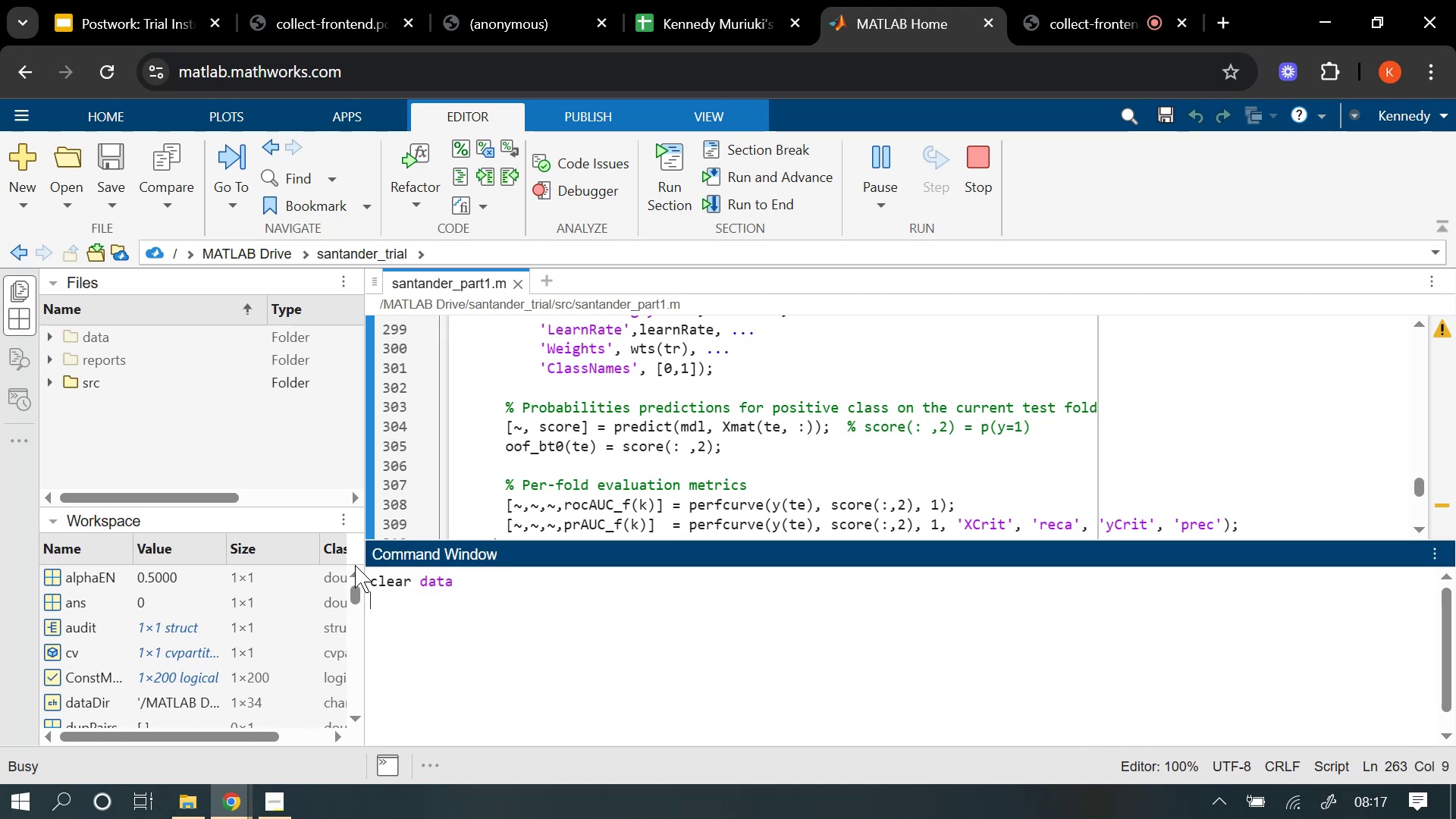 
left_click([1365, 577])
 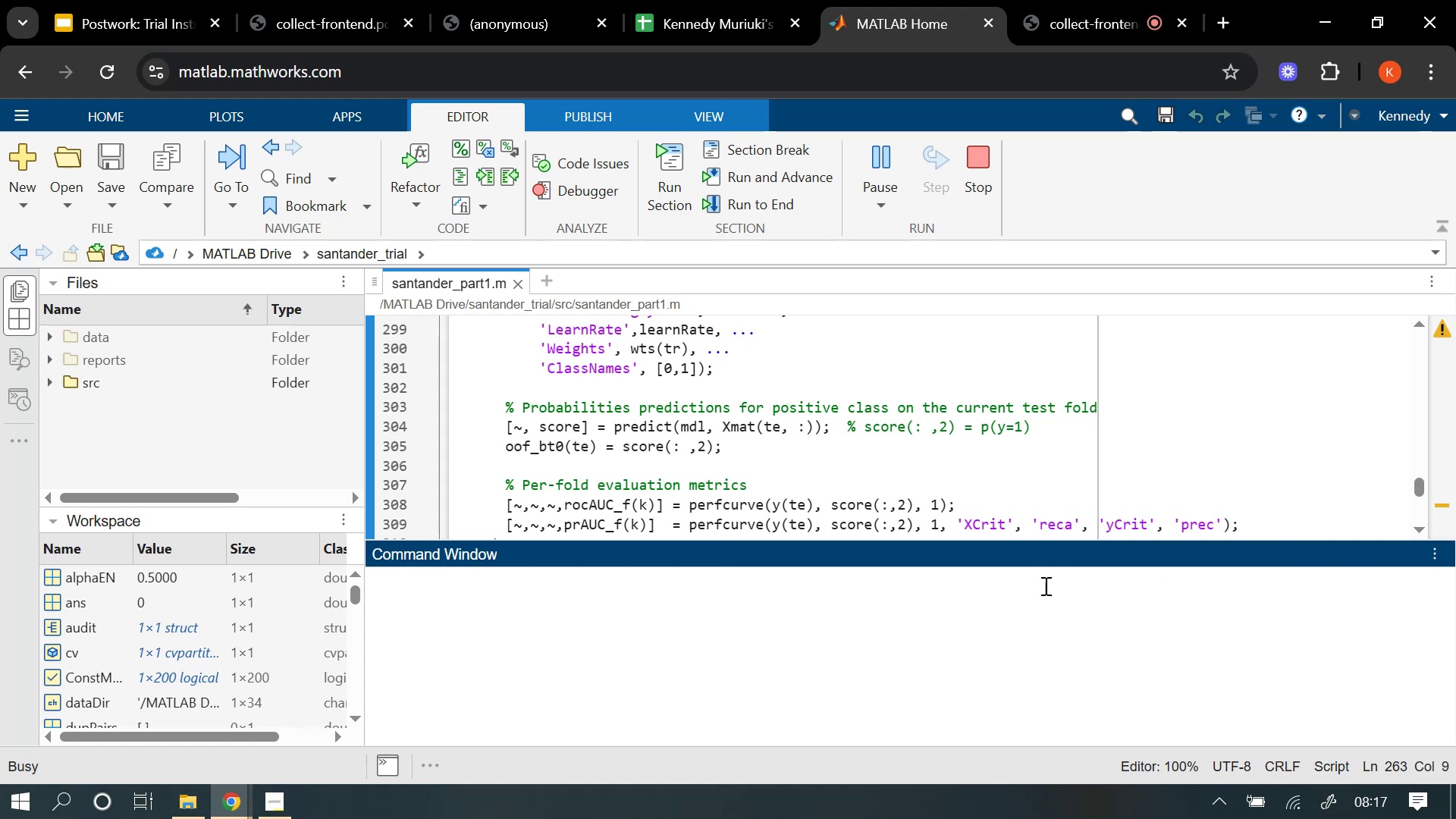 
double_click([996, 584])
 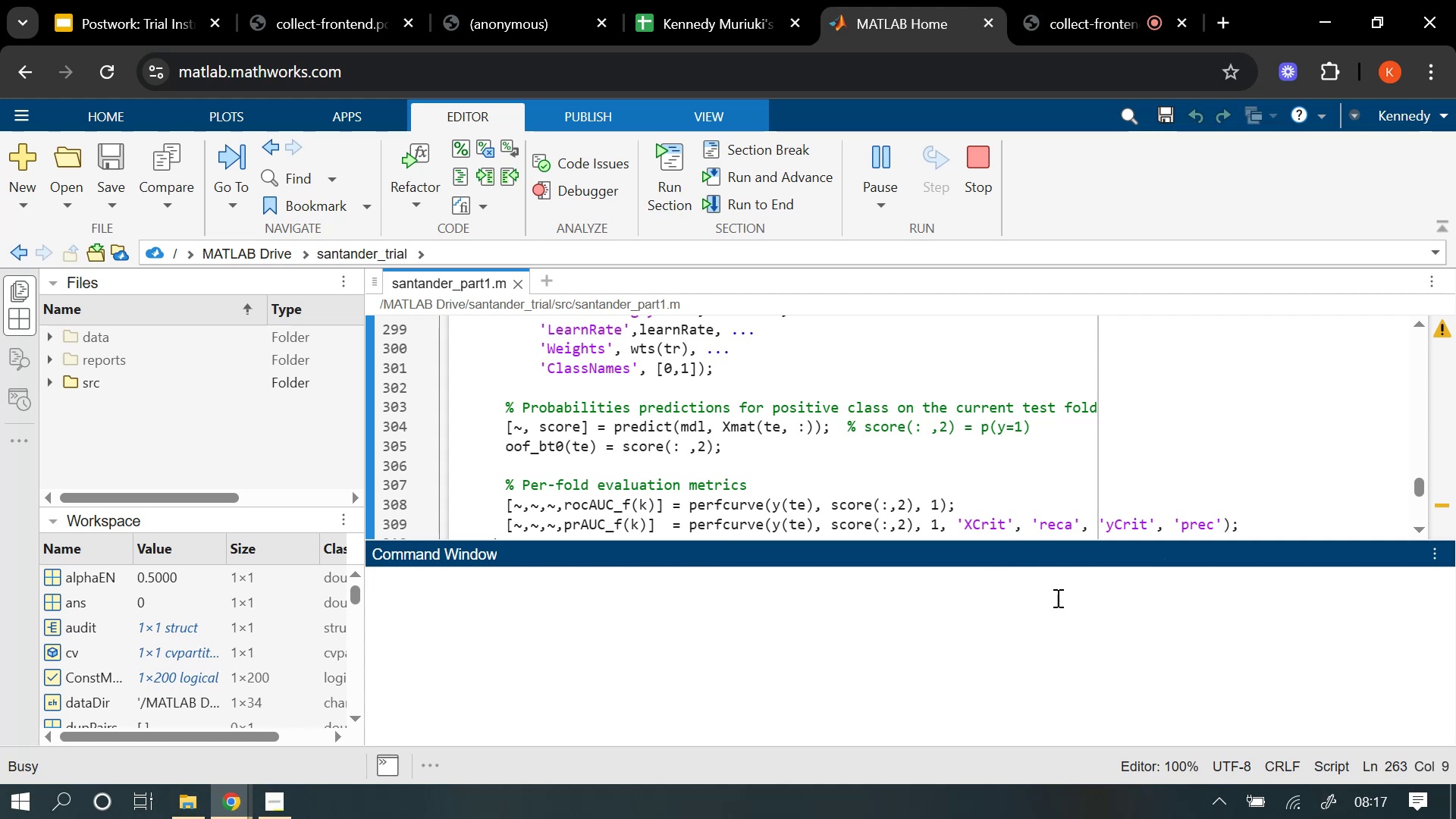 
key(Enter)
 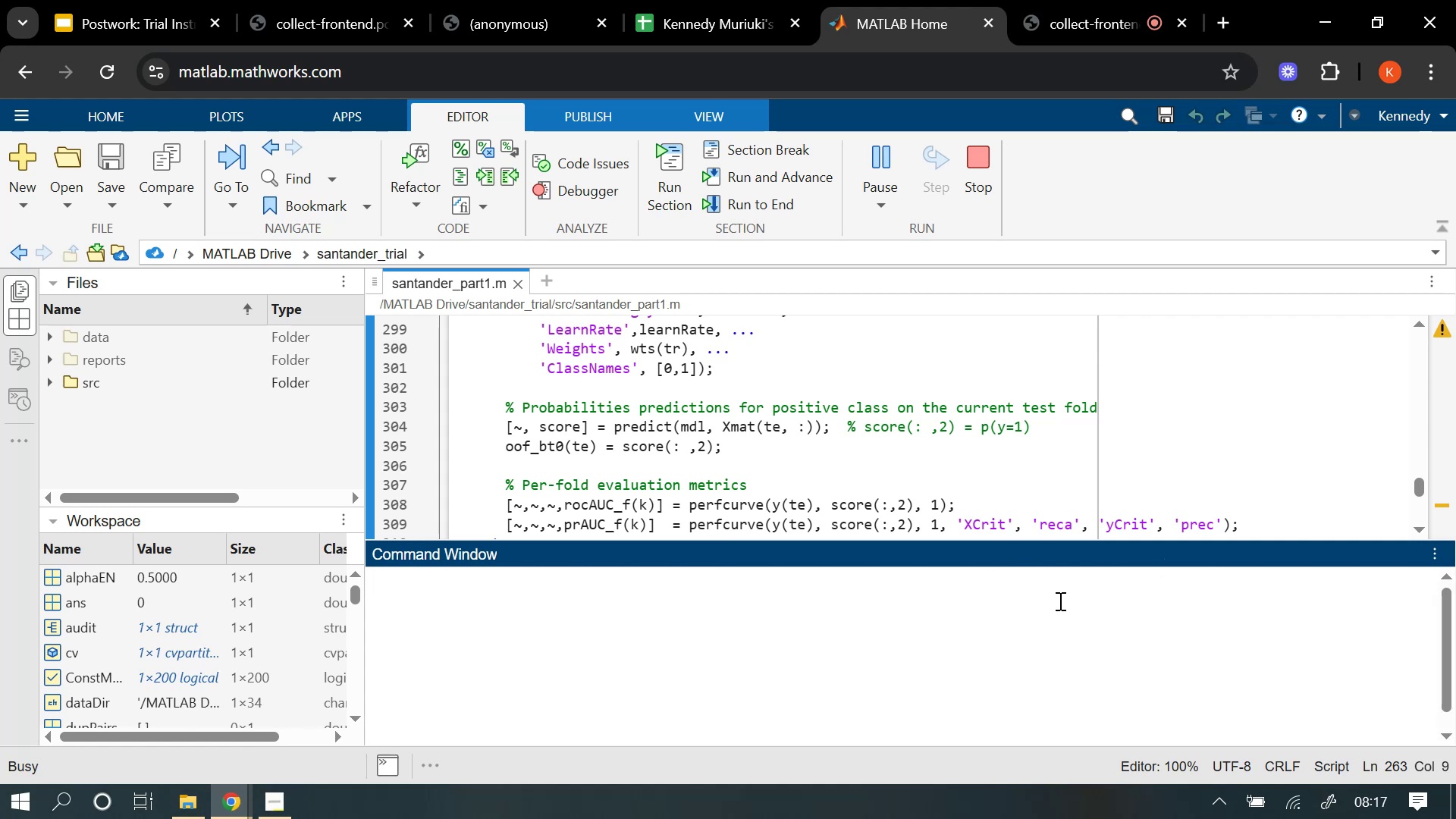 
key(Enter)
 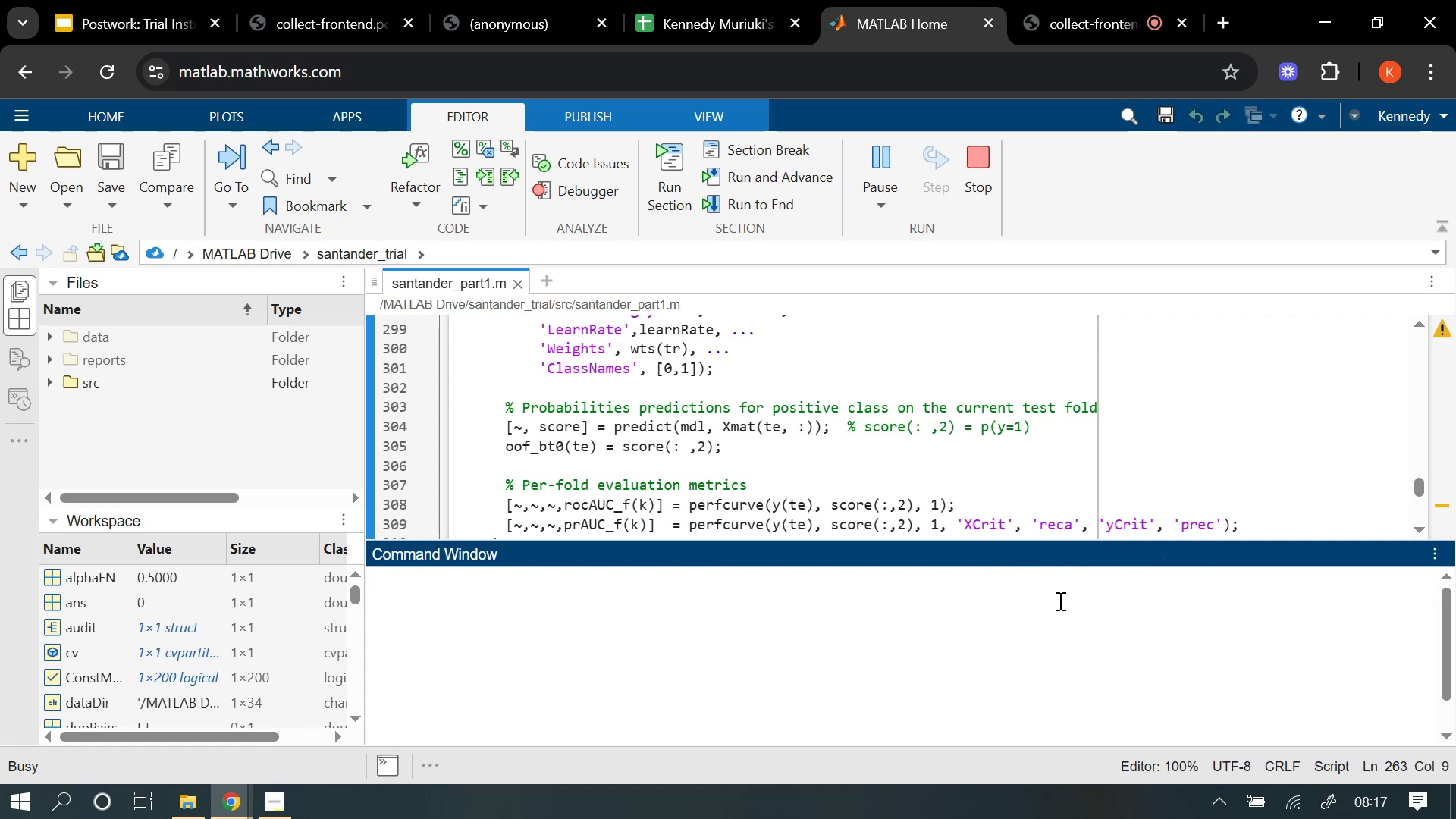 
key(Enter)
 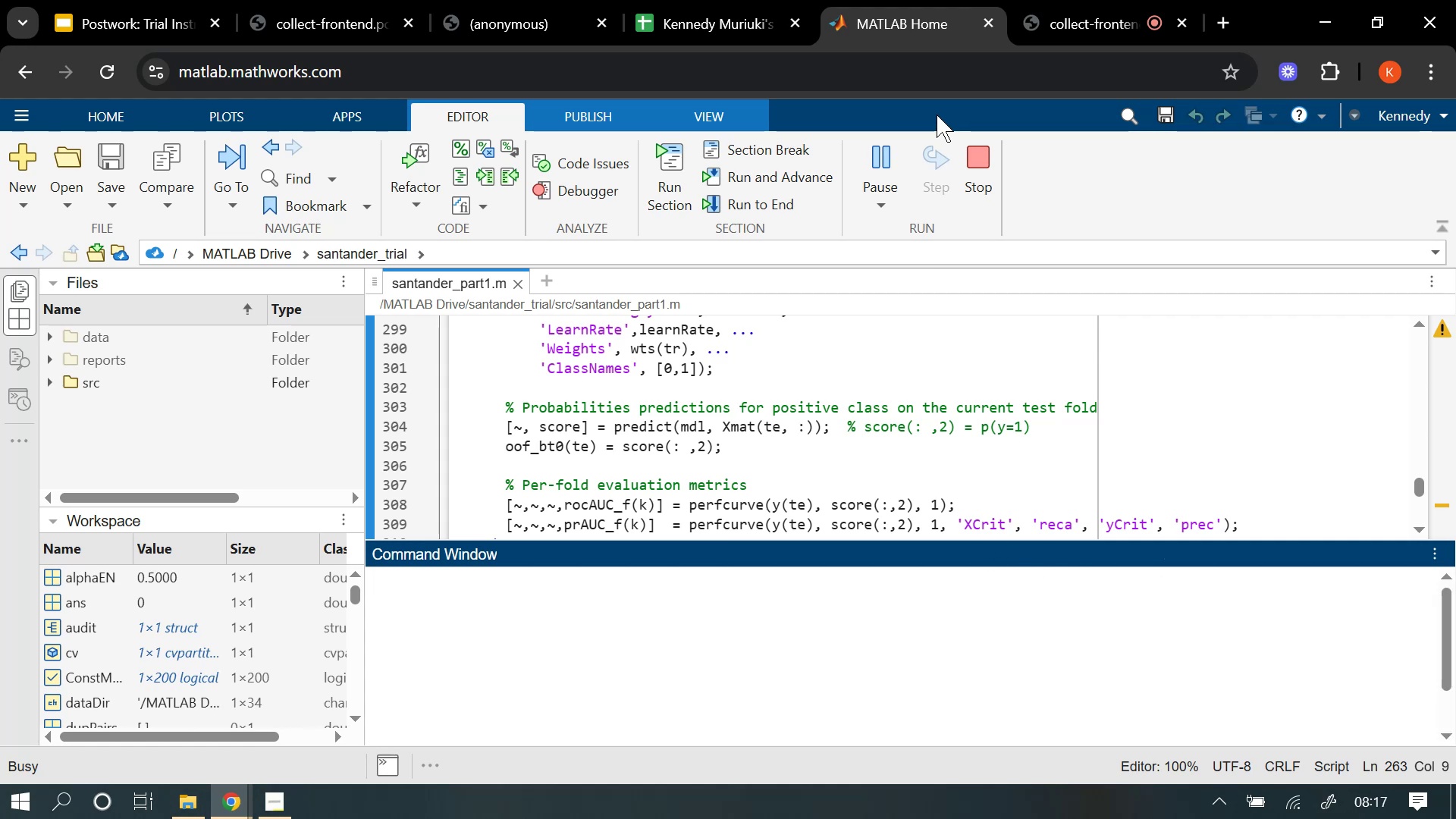 
left_click([976, 162])
 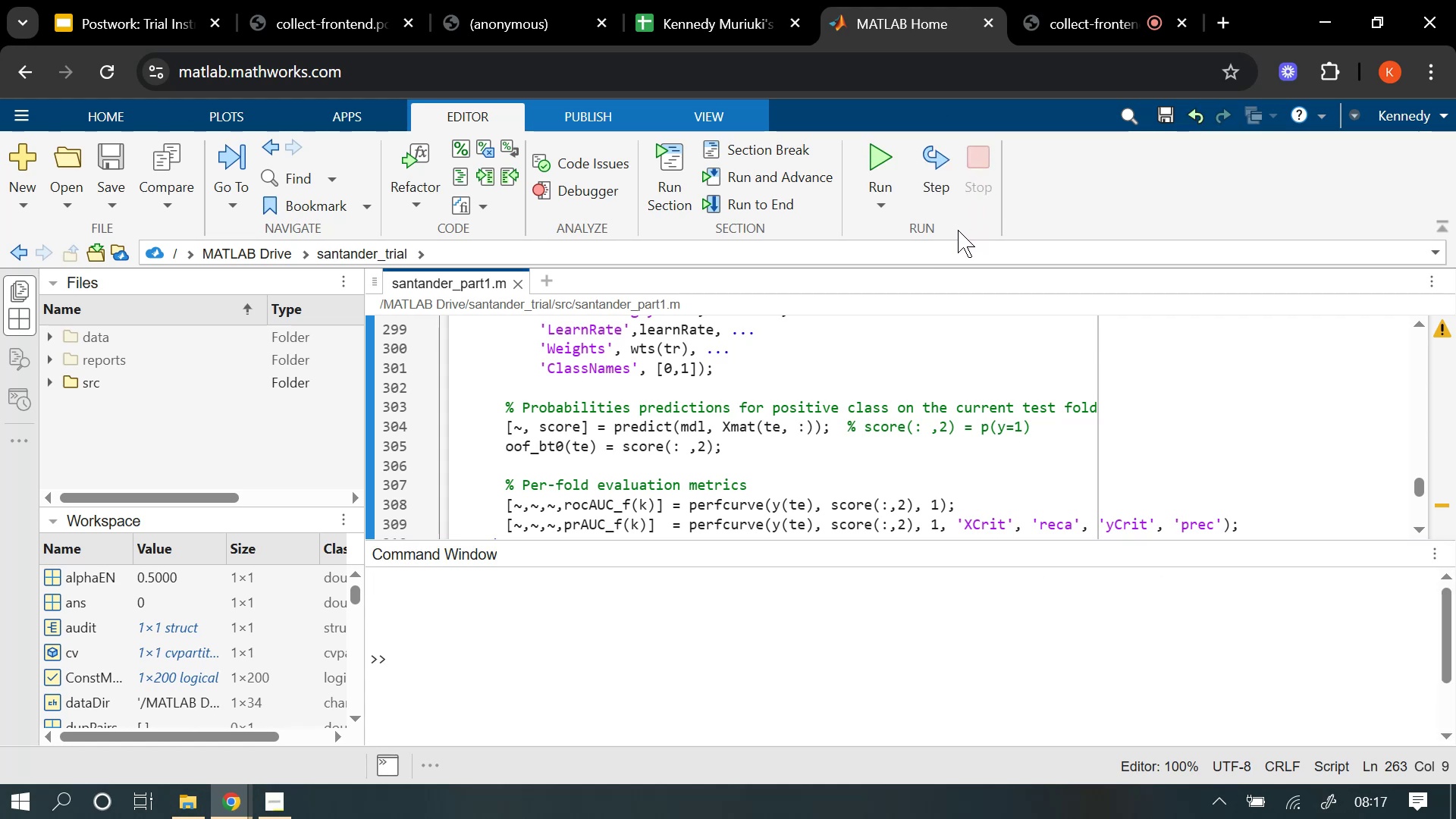 
left_click_drag(start_coordinate=[632, 581], to_coordinate=[632, 585])
 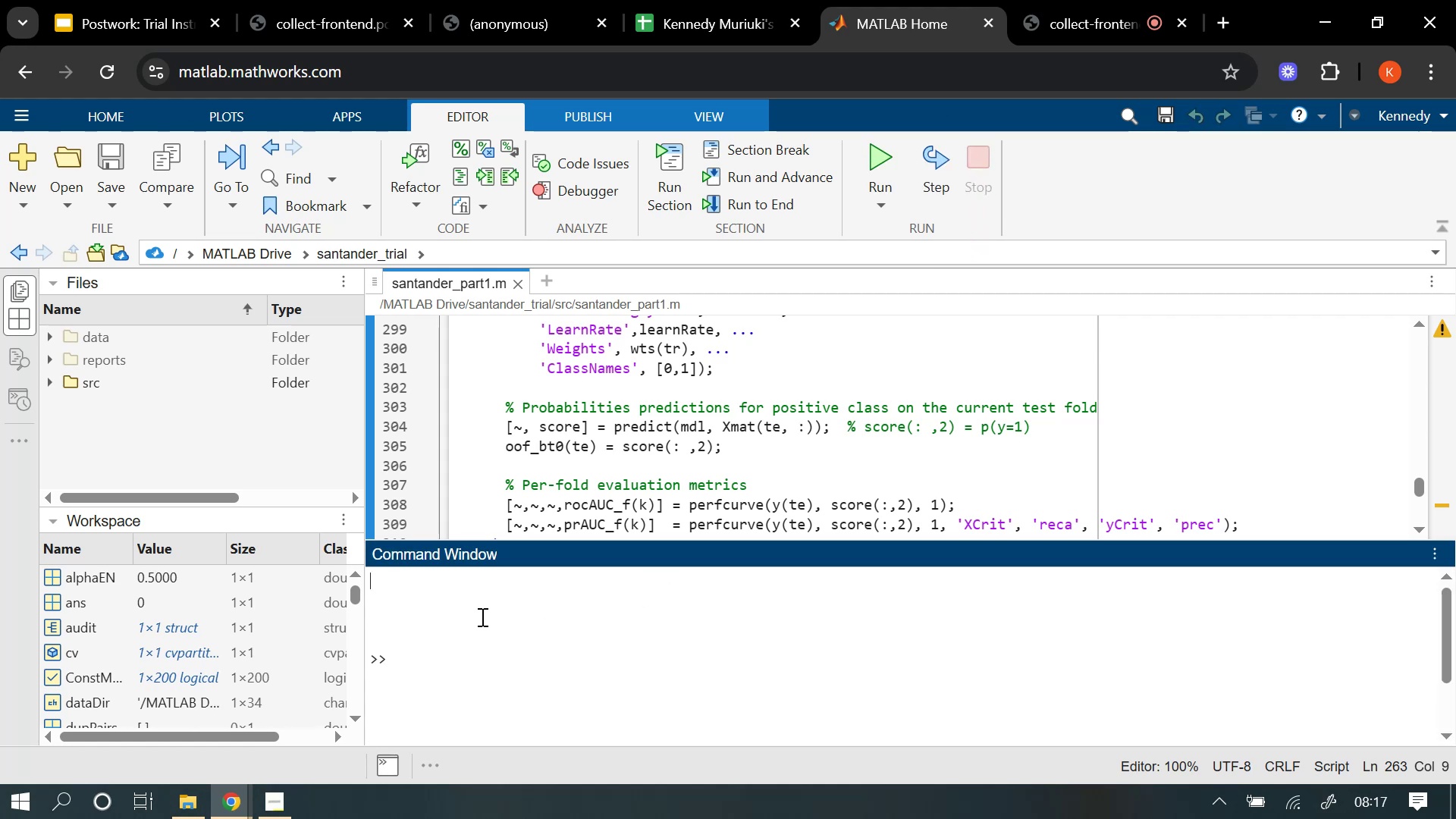 
left_click([439, 669])
 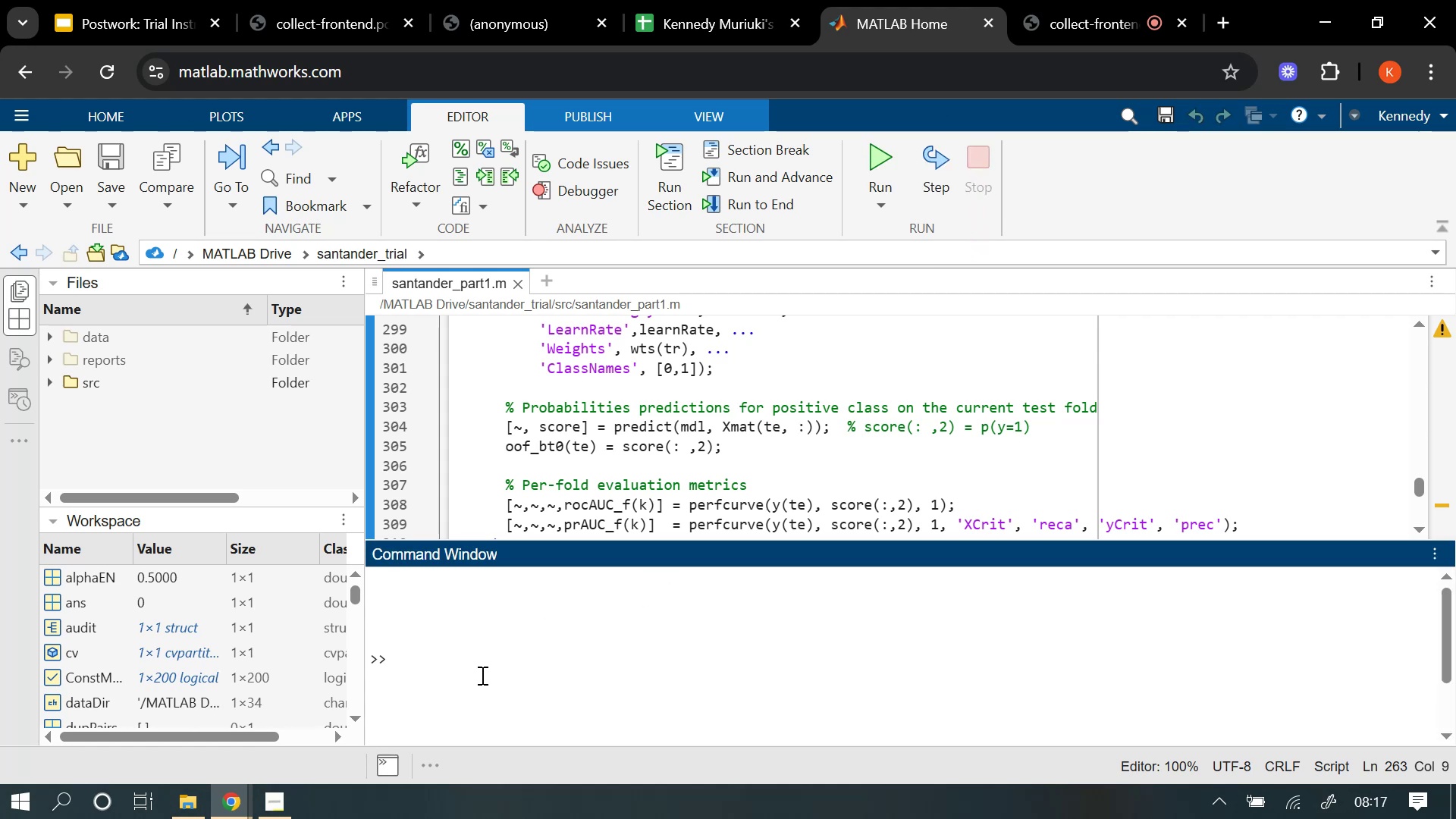 
type(clear daya)
key(Backspace)
key(Backspace)
type(ta)
 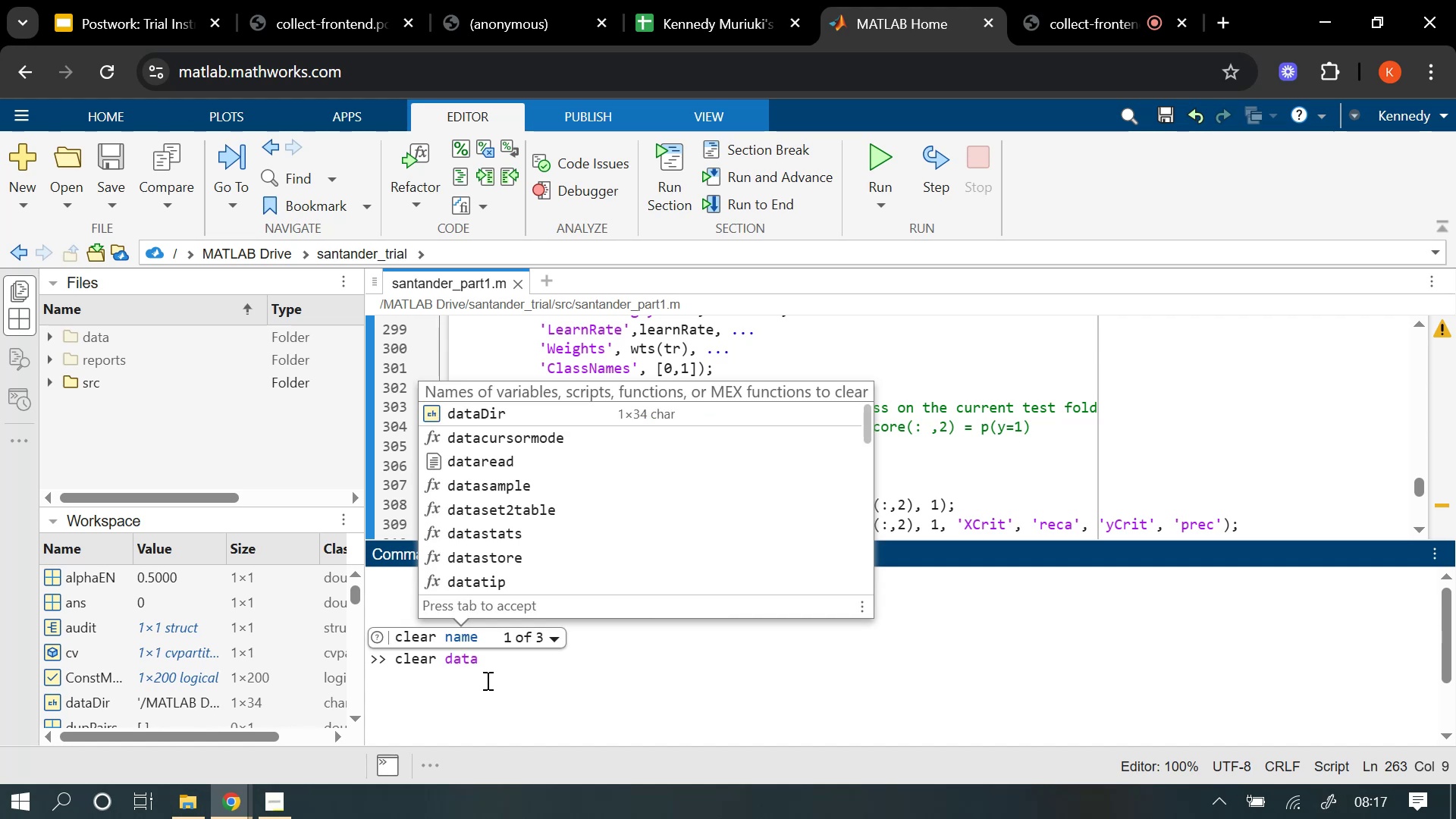 
key(Enter)
 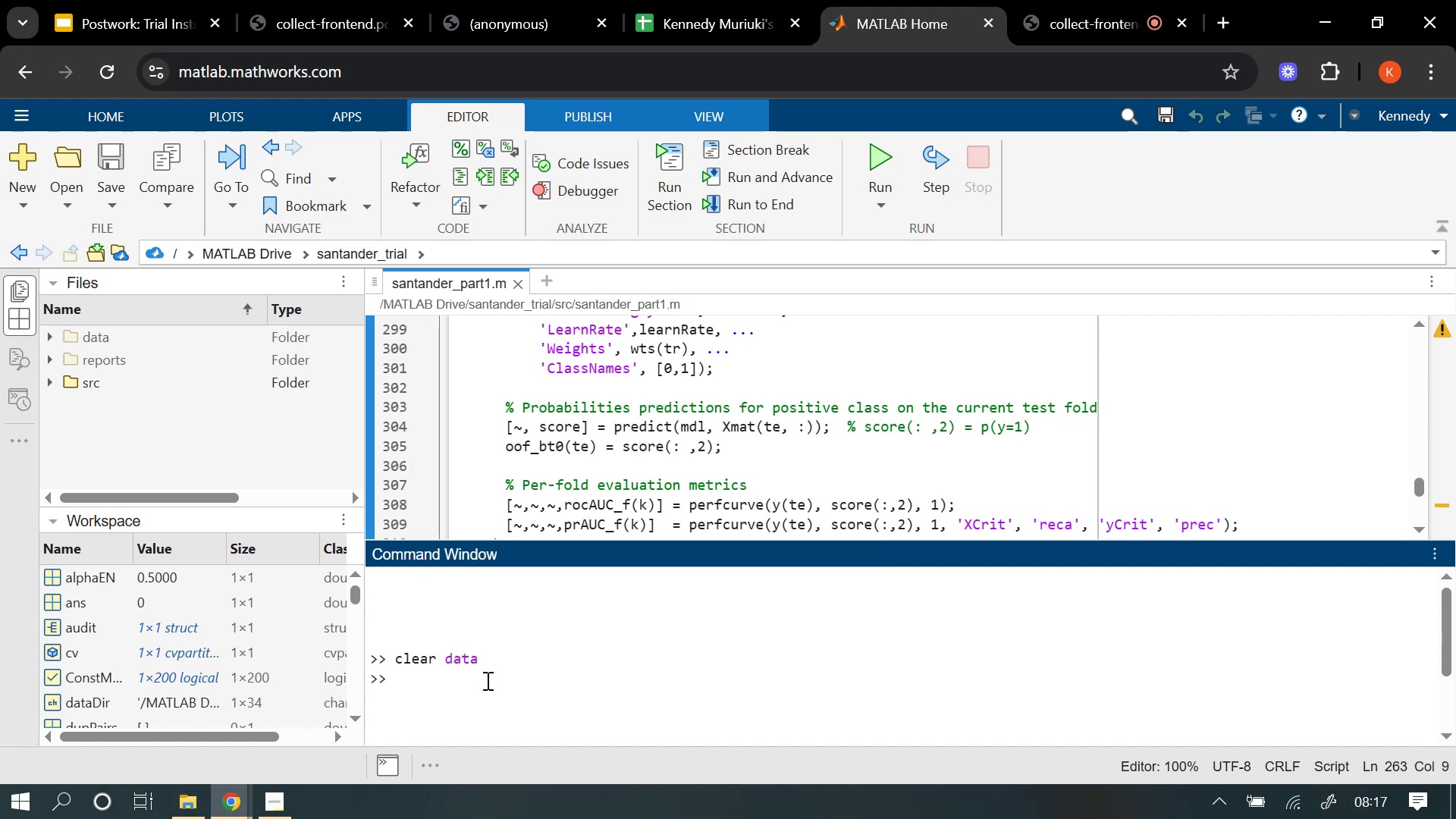 
wait(9.98)
 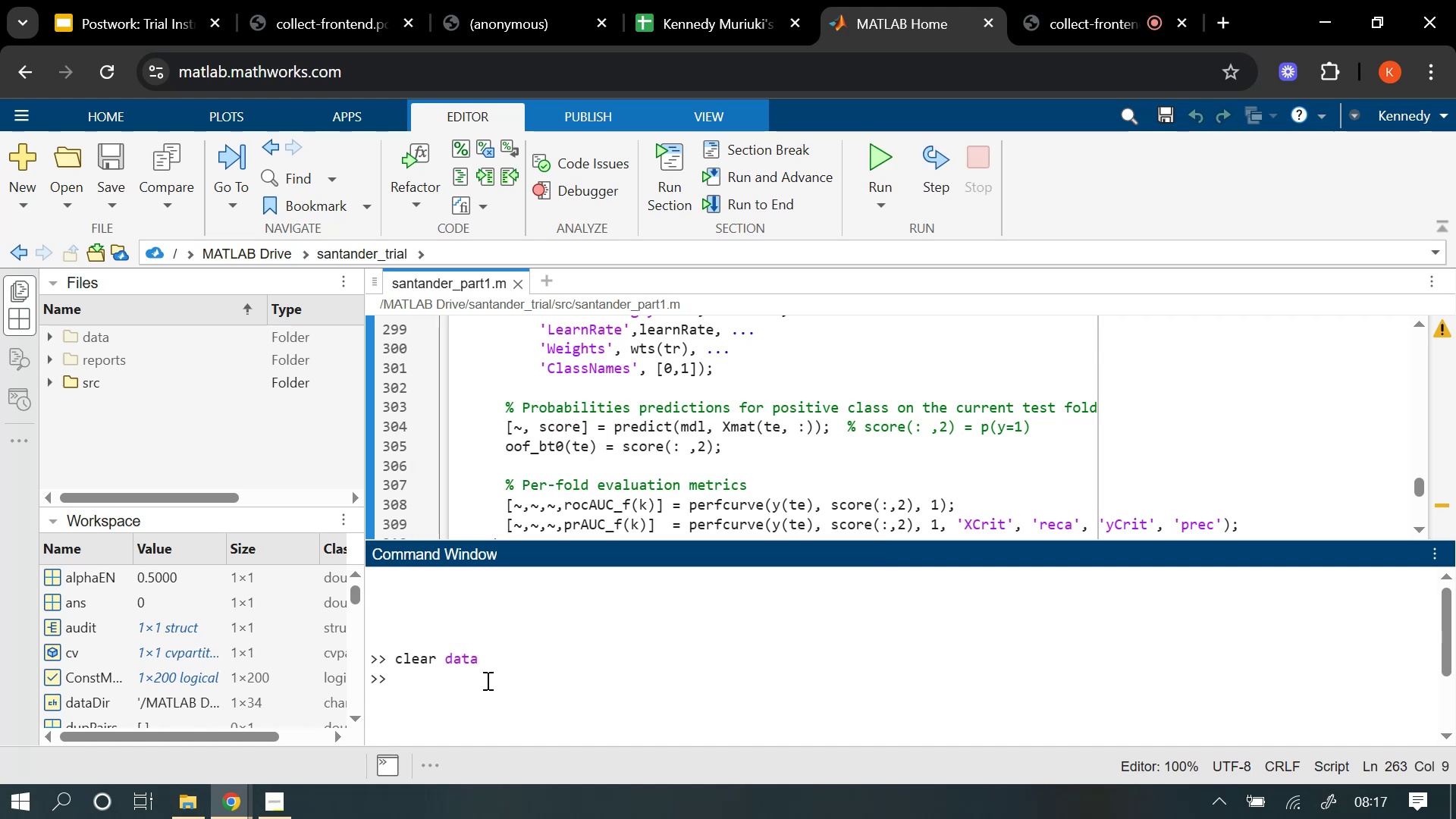 
scroll: coordinate [690, 396], scroll_direction: down, amount: 3.0
 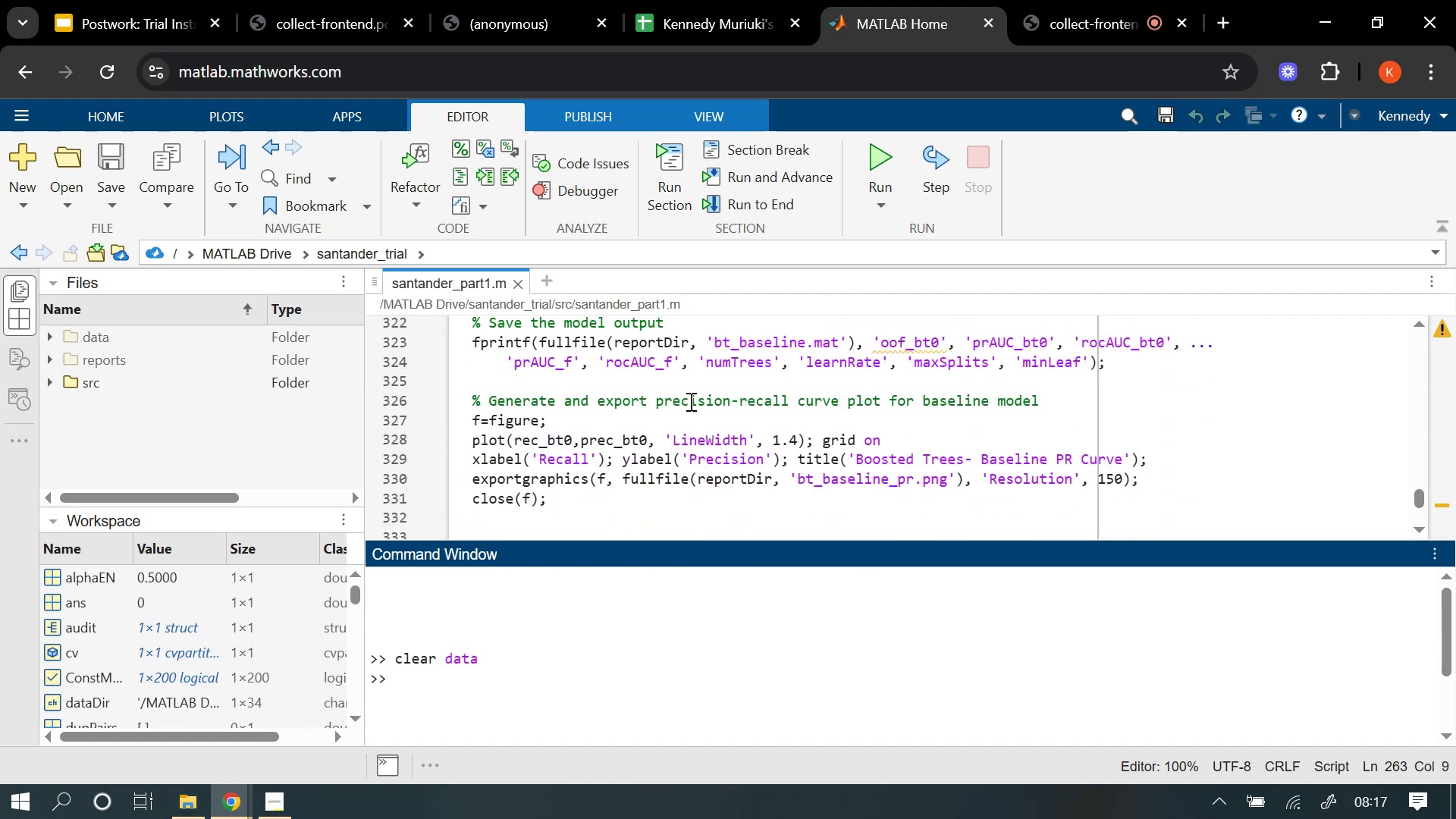 
scroll: coordinate [689, 412], scroll_direction: up, amount: 7.0
 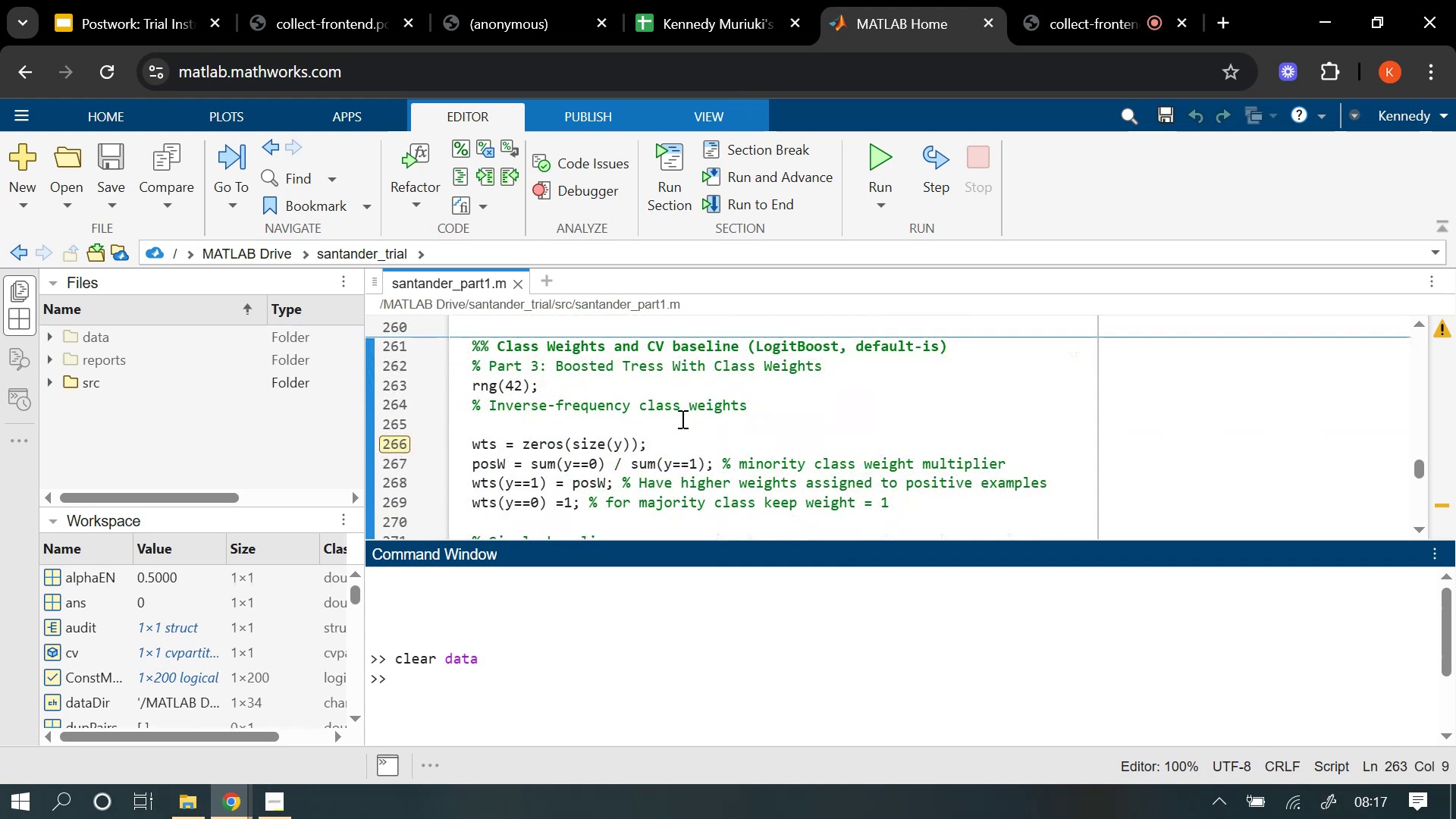 
left_click([671, 429])
 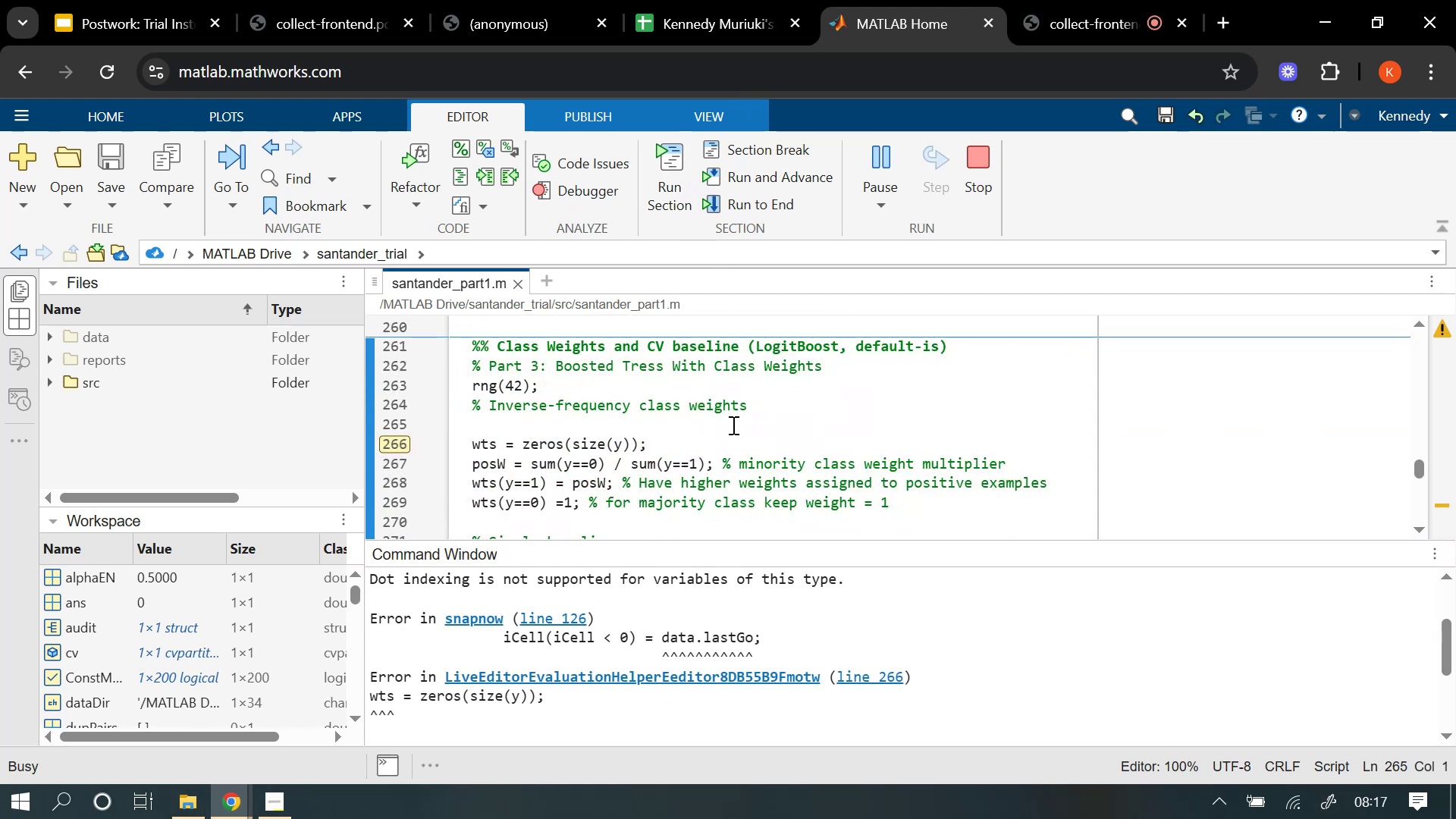 
wait(12.27)
 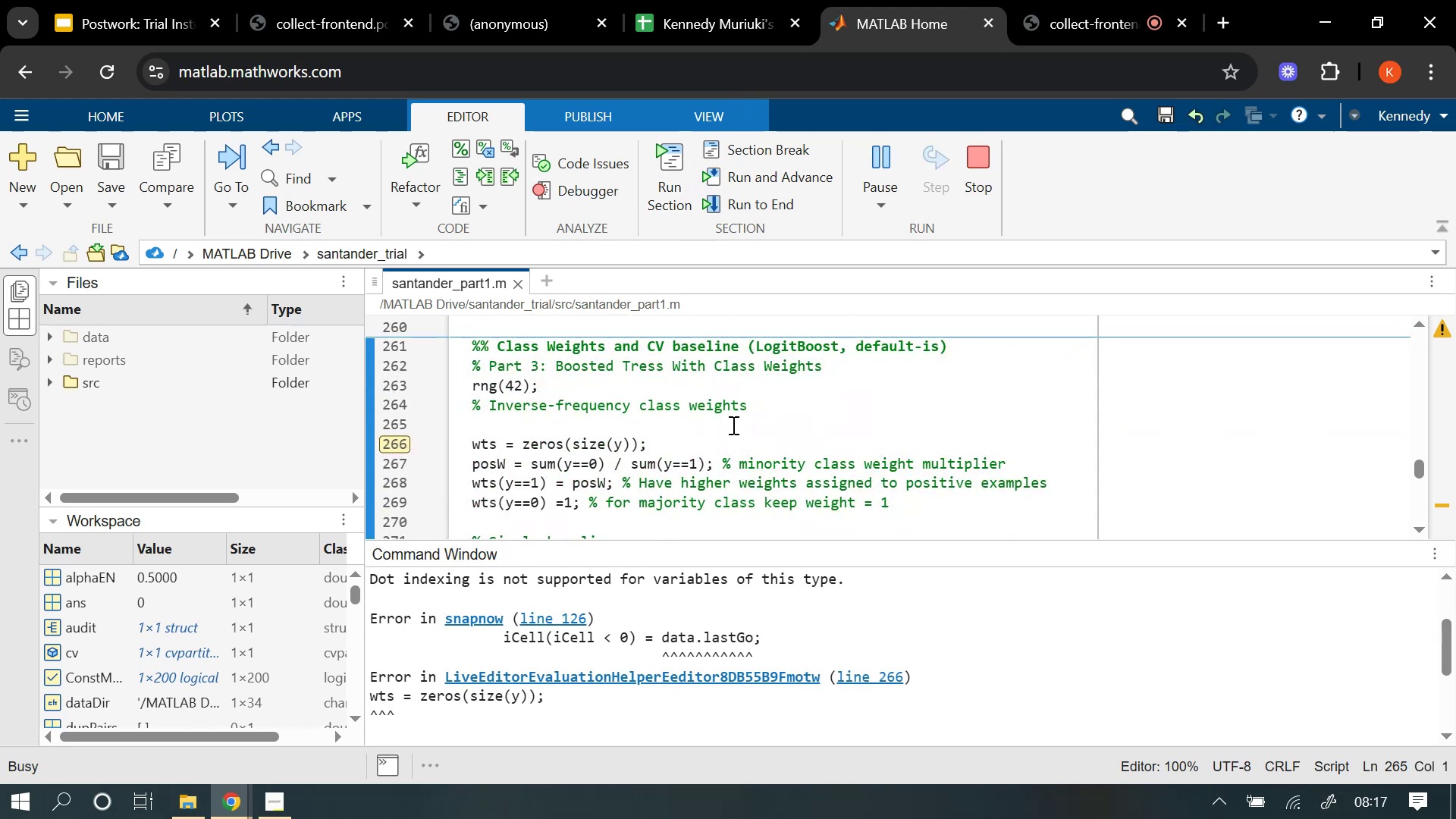 
left_click([996, 152])
 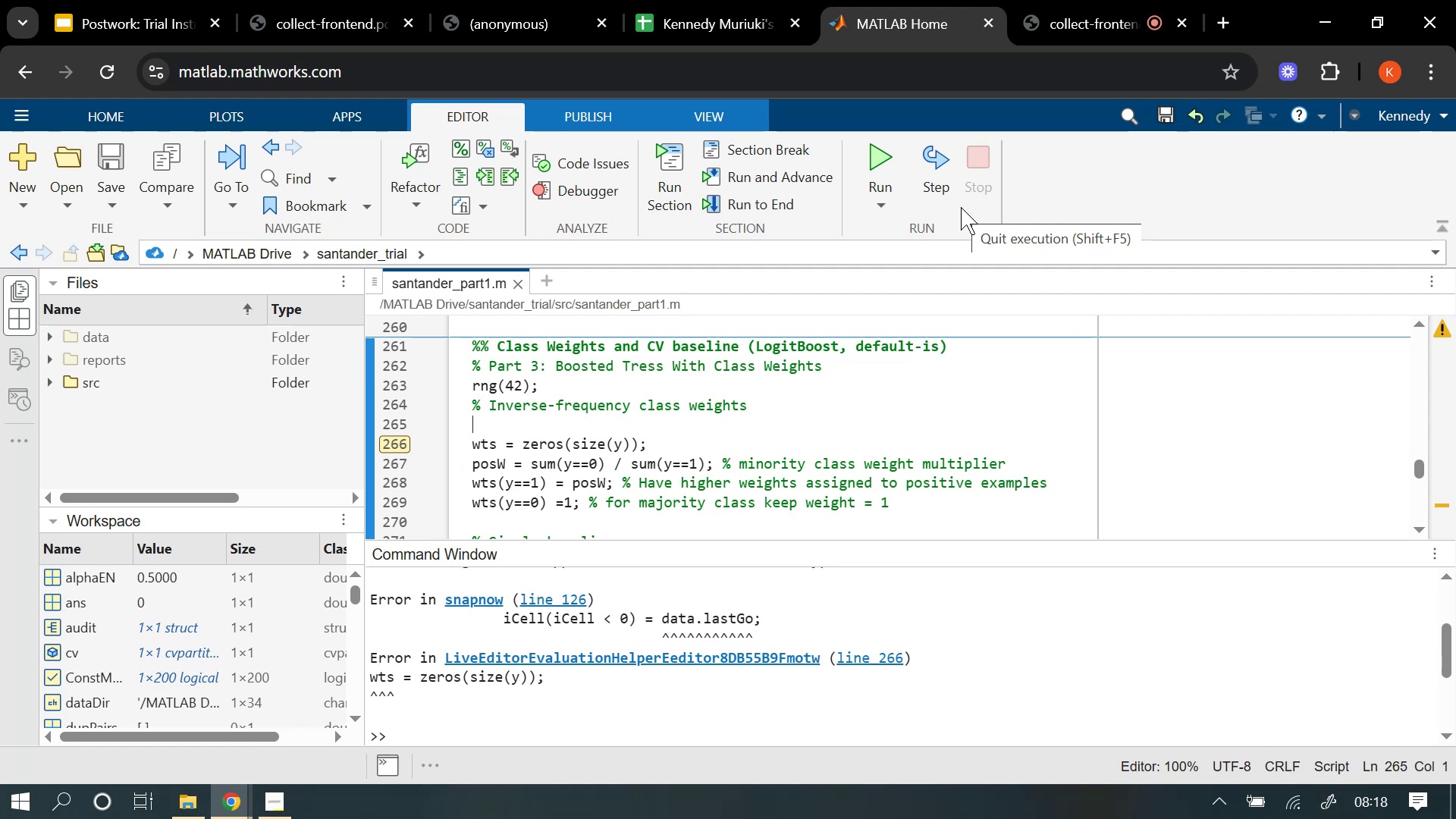 
wait(14.74)
 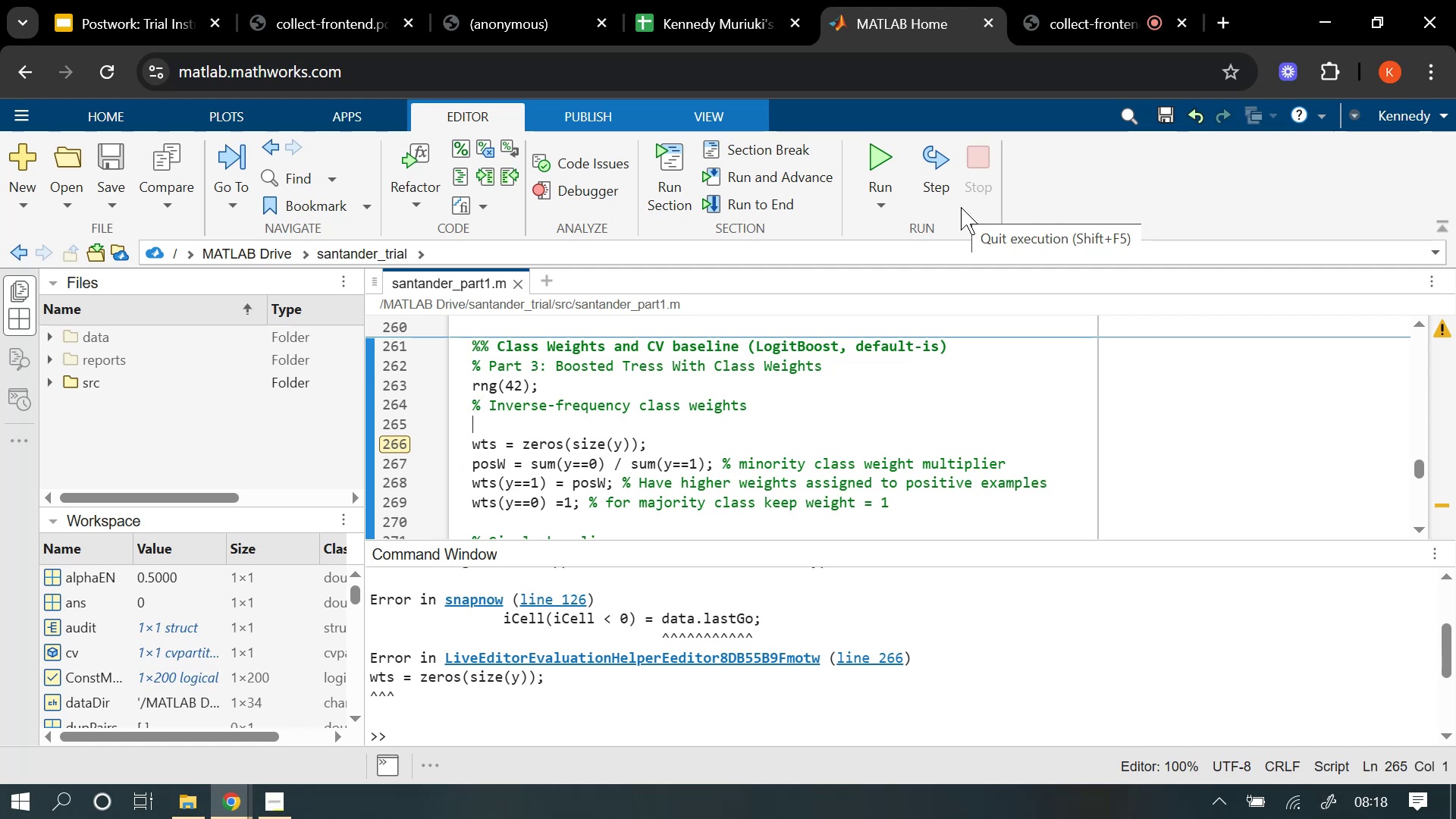 
left_click([800, 438])
 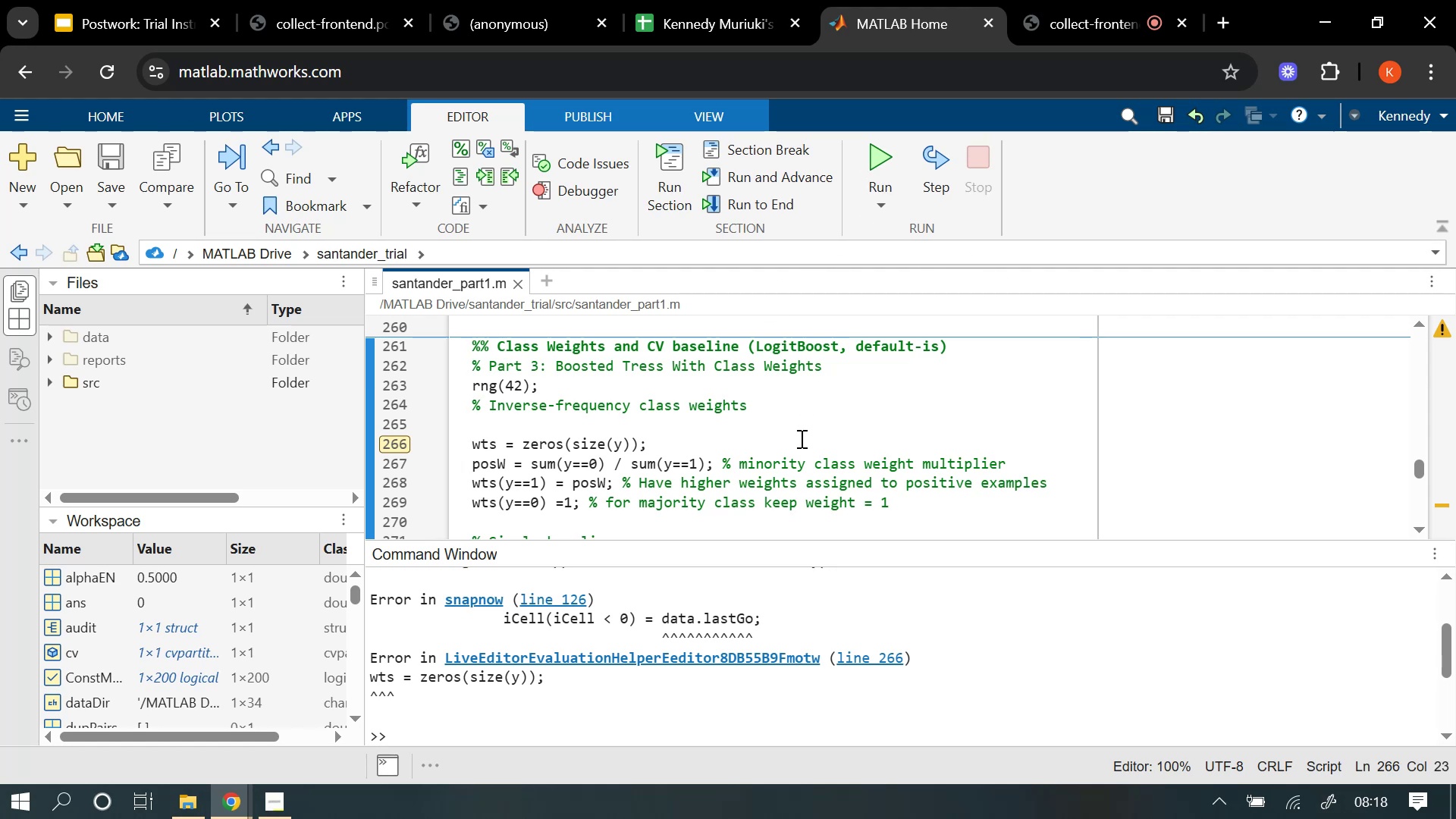 
key(Control+S)
 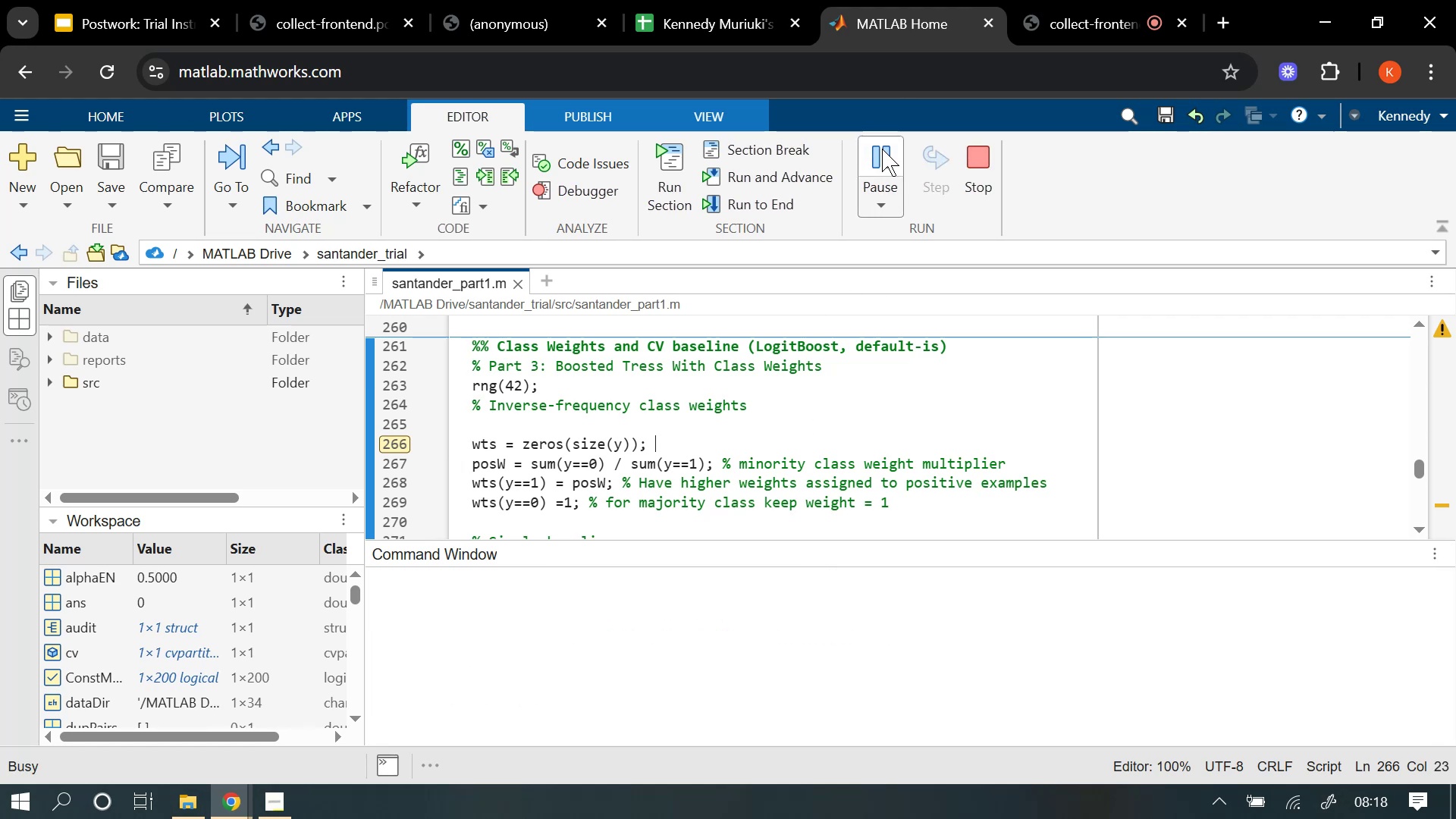 
wait(8.62)
 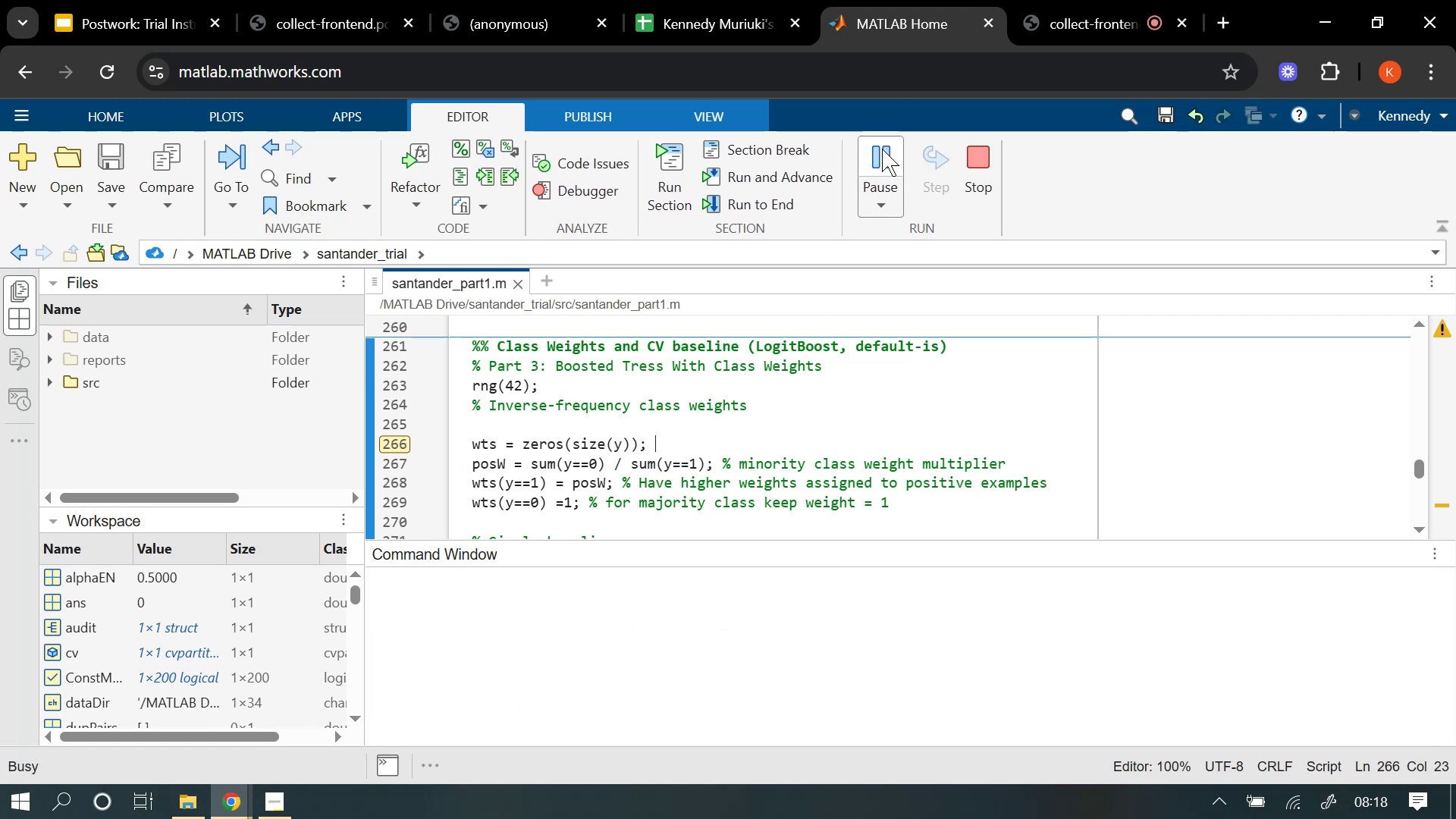 
left_click([1094, 0])
 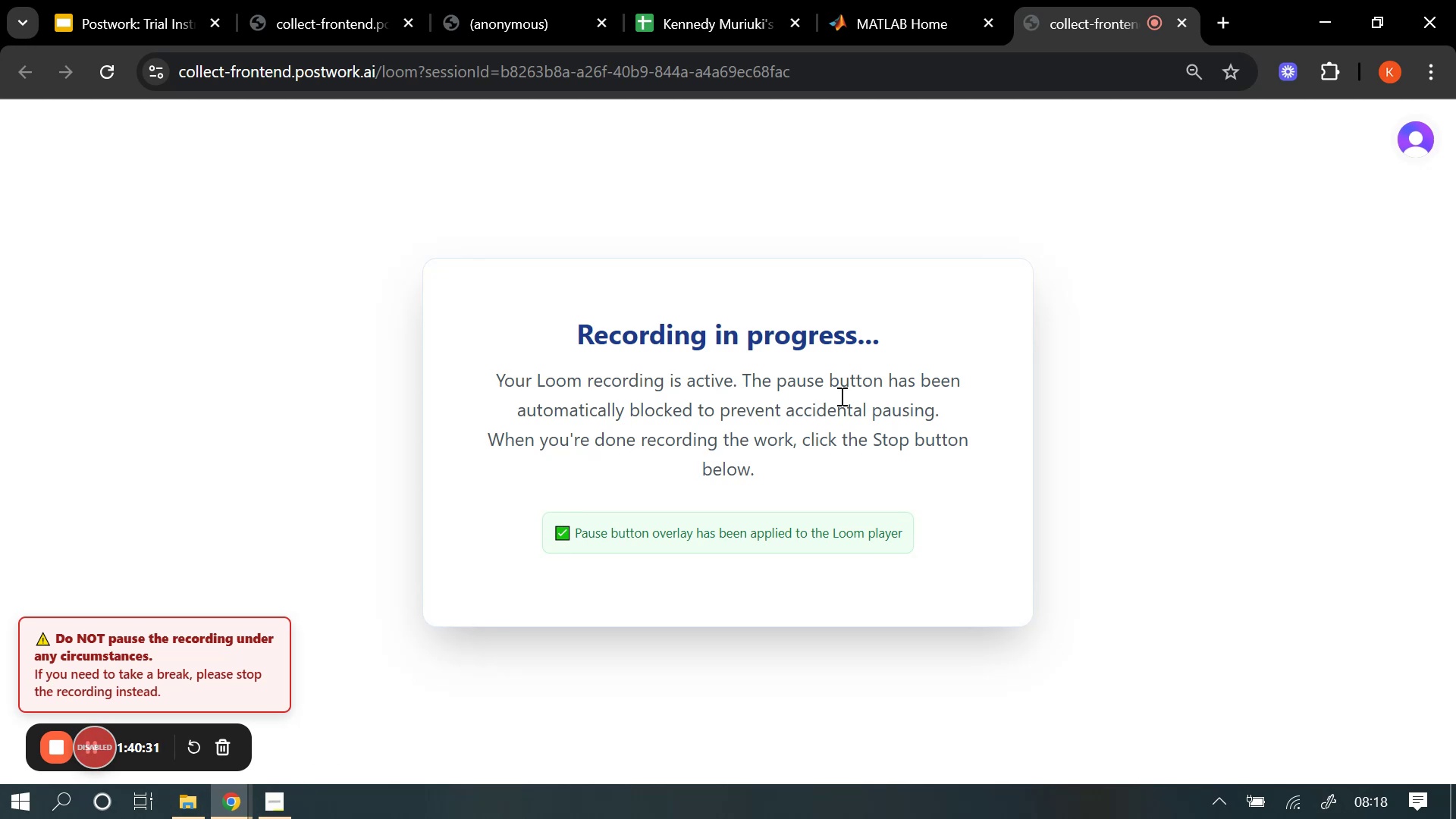 
left_click([934, 0])
 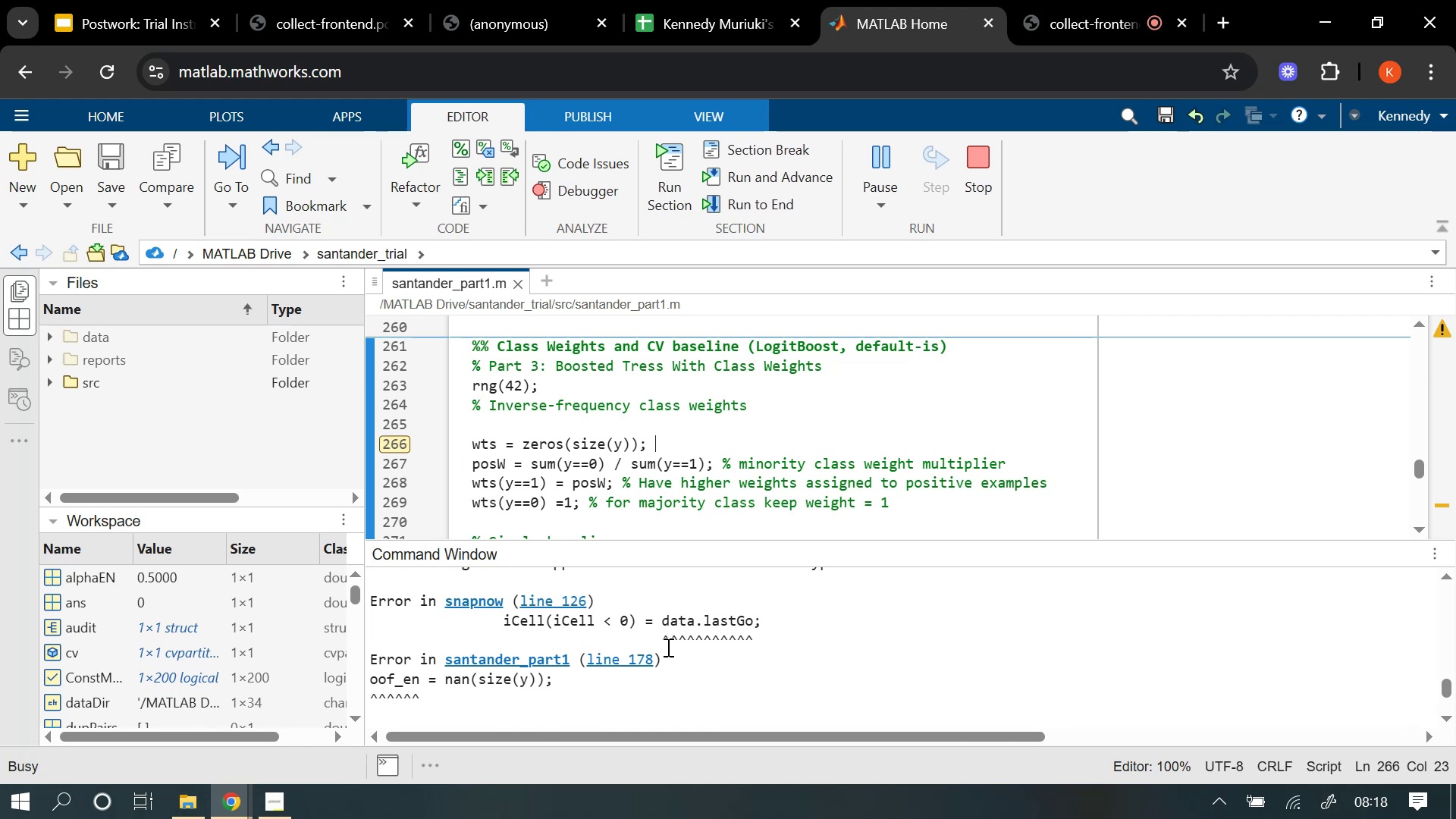 
wait(12.34)
 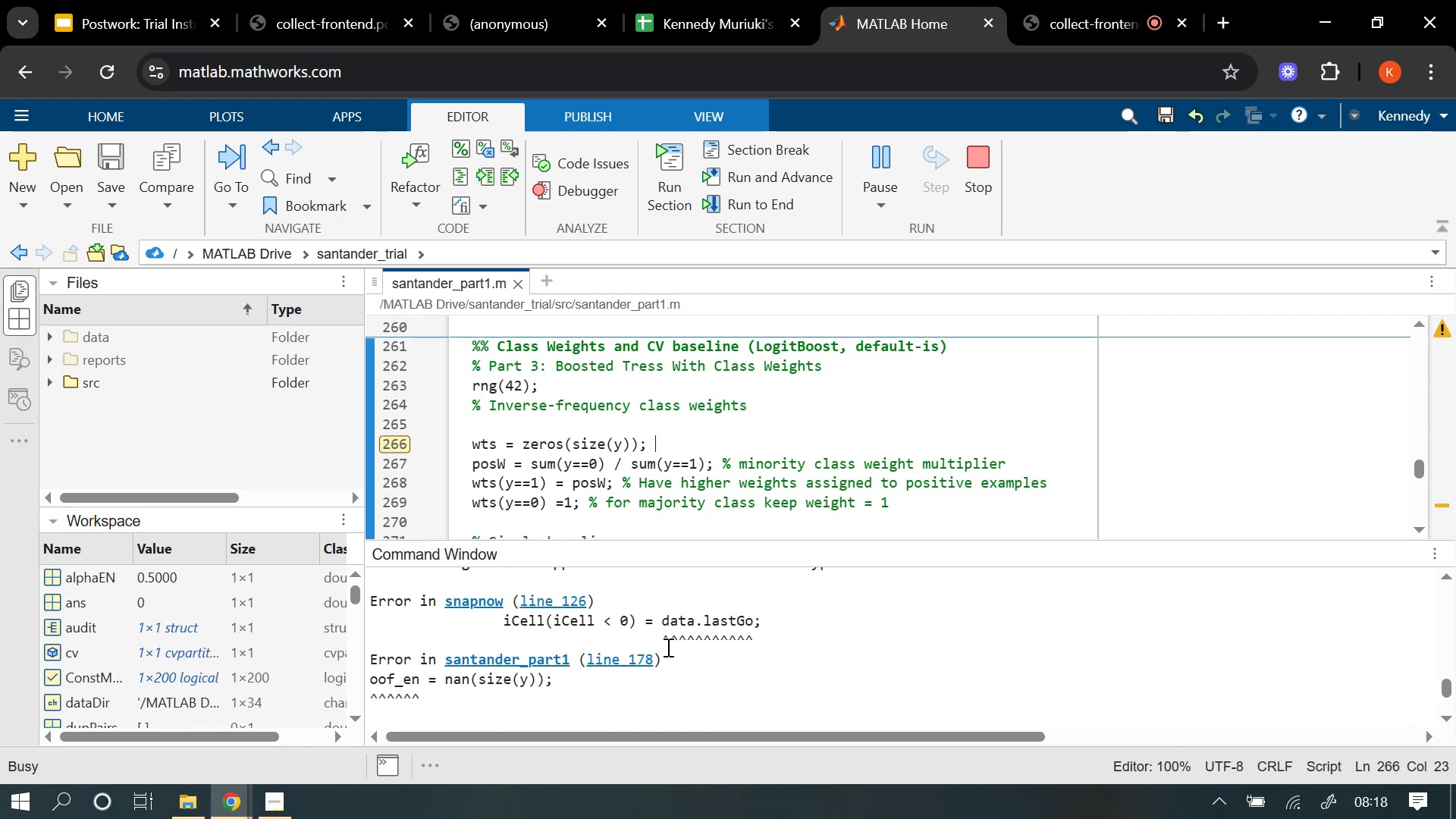 
scroll: coordinate [554, 671], scroll_direction: down, amount: 1.0
 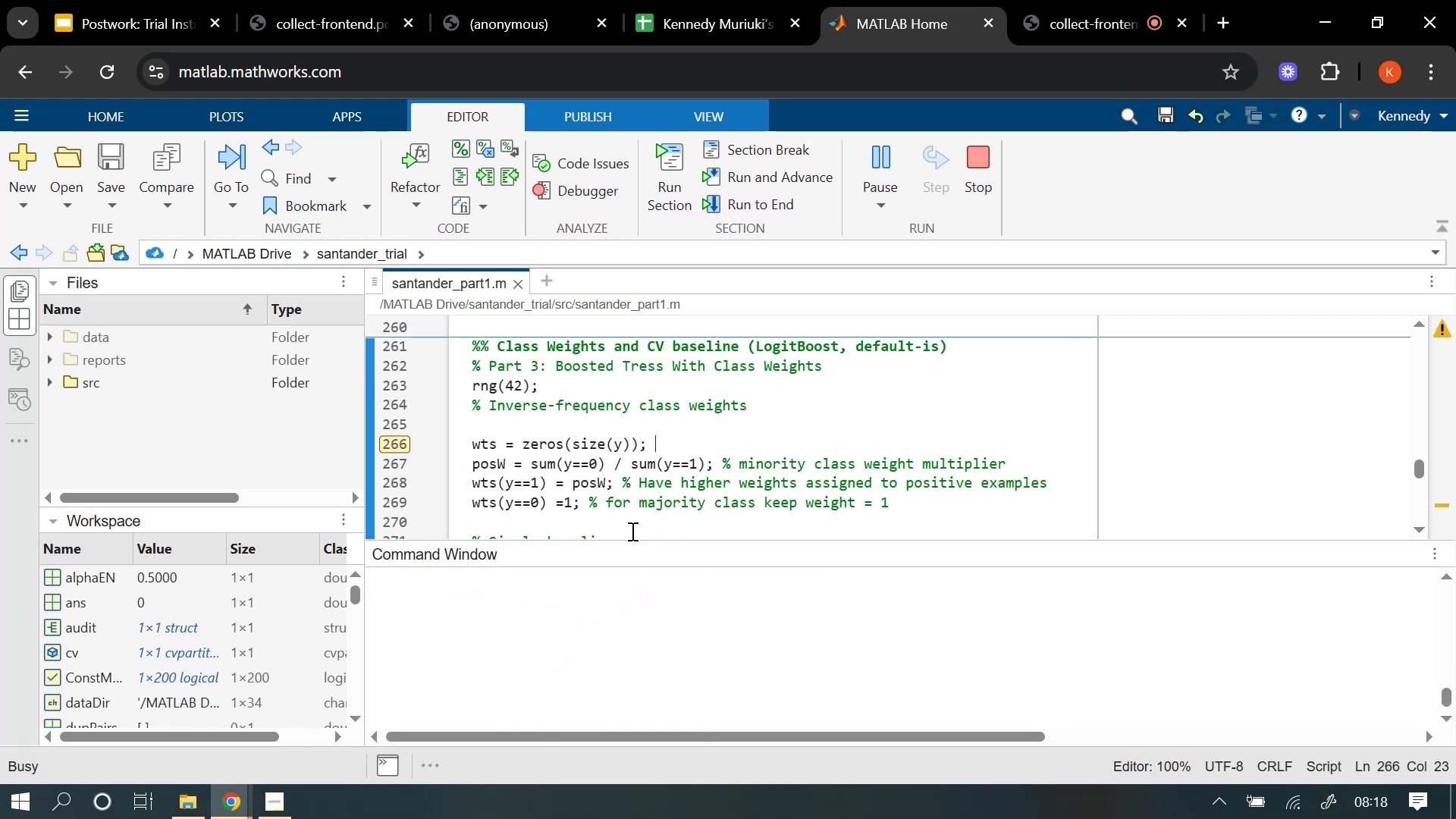 
mouse_move([1090, 36])
 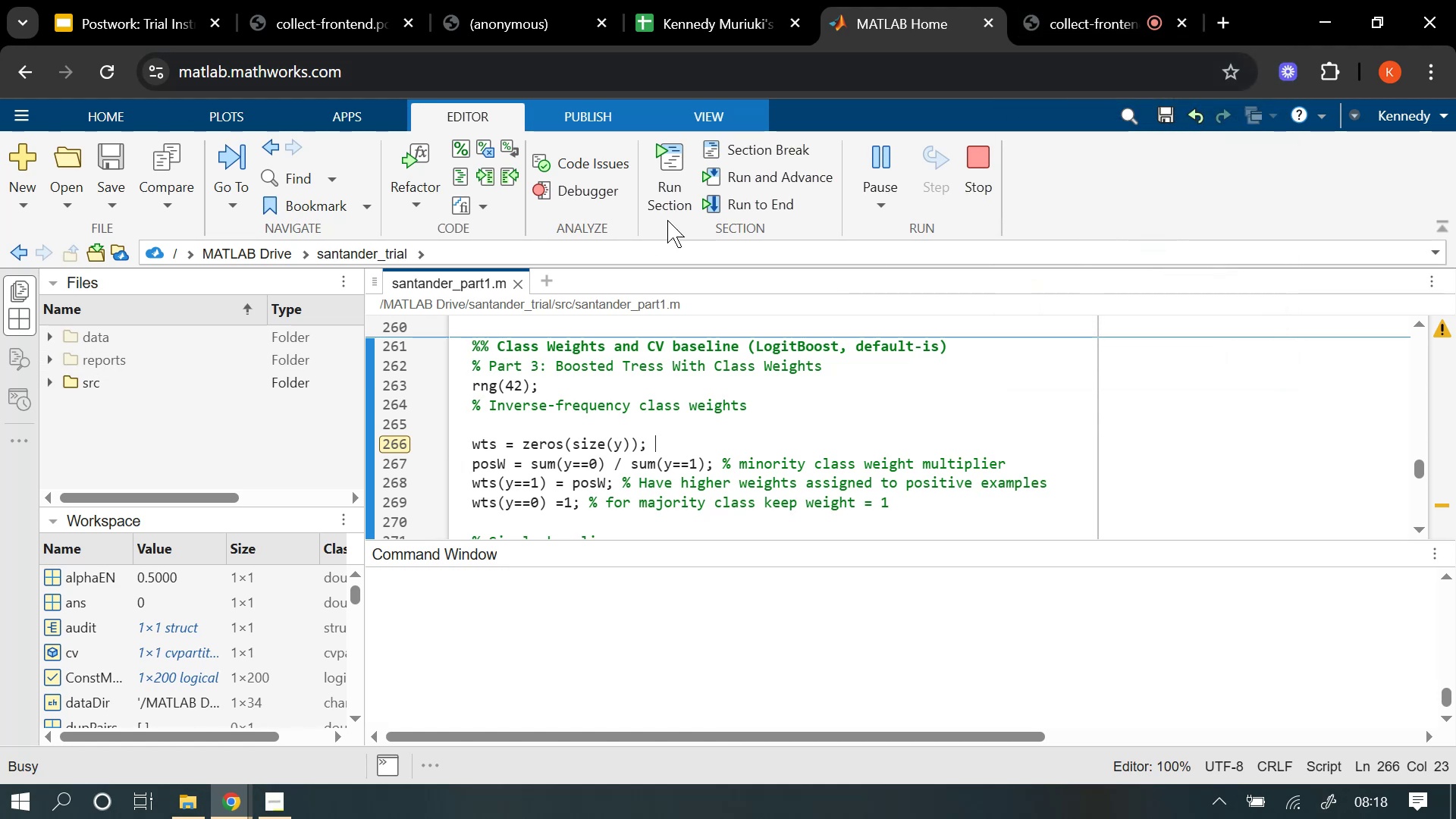 